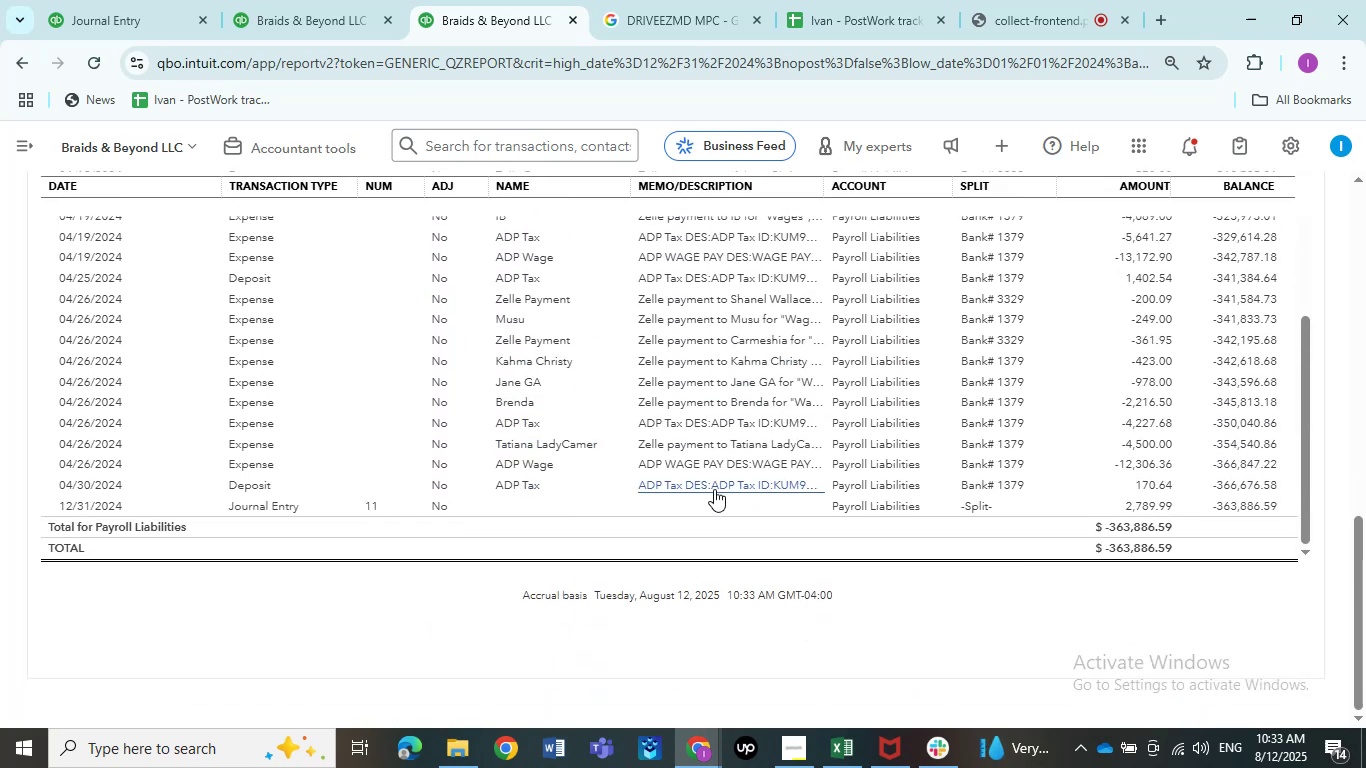 
wait(7.5)
 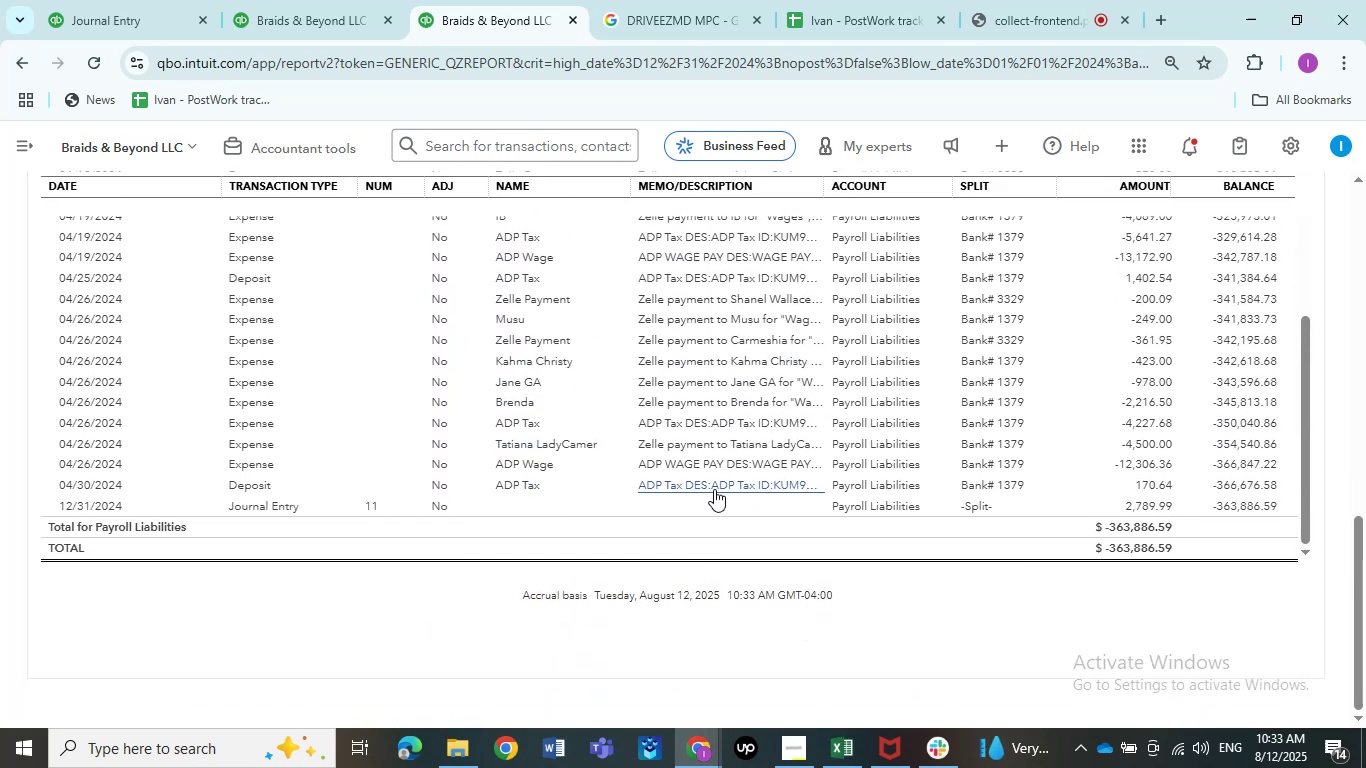 
left_click([871, 509])
 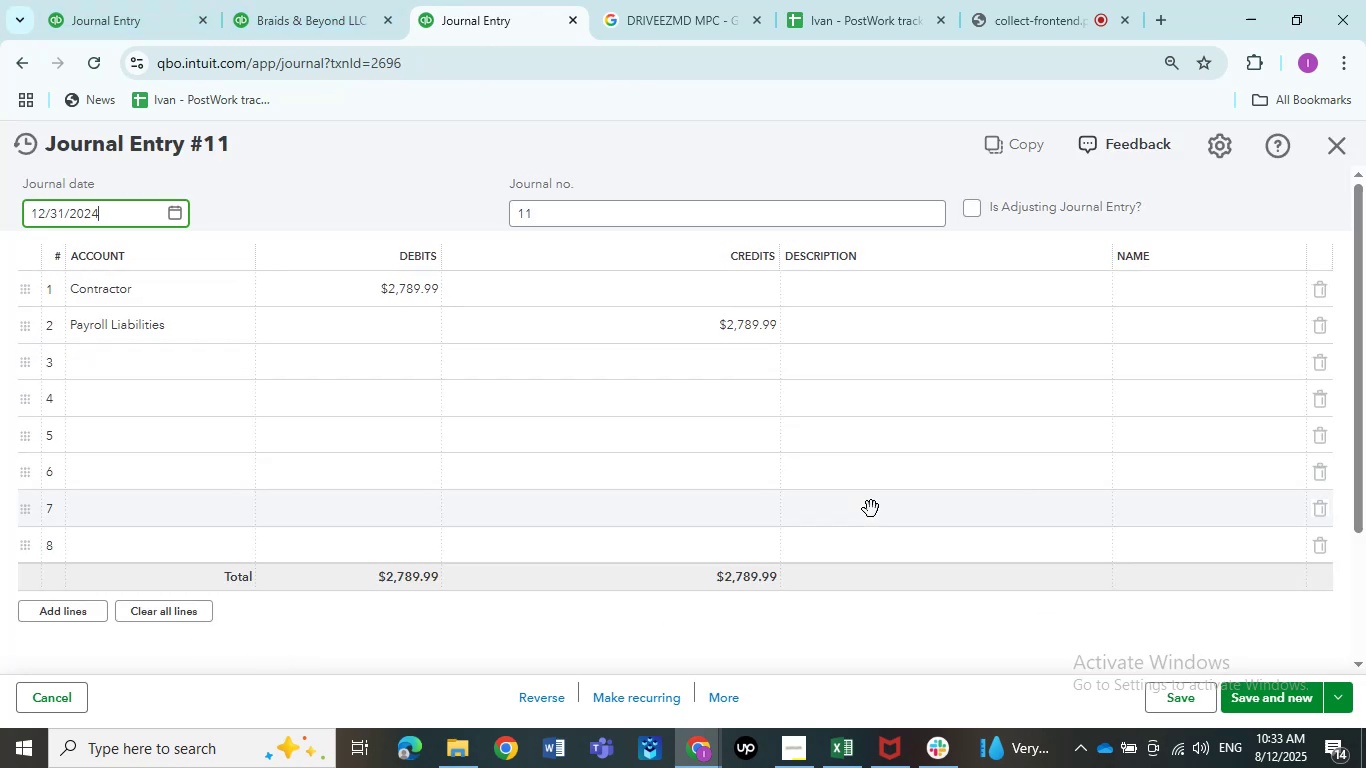 
left_click([413, 294])
 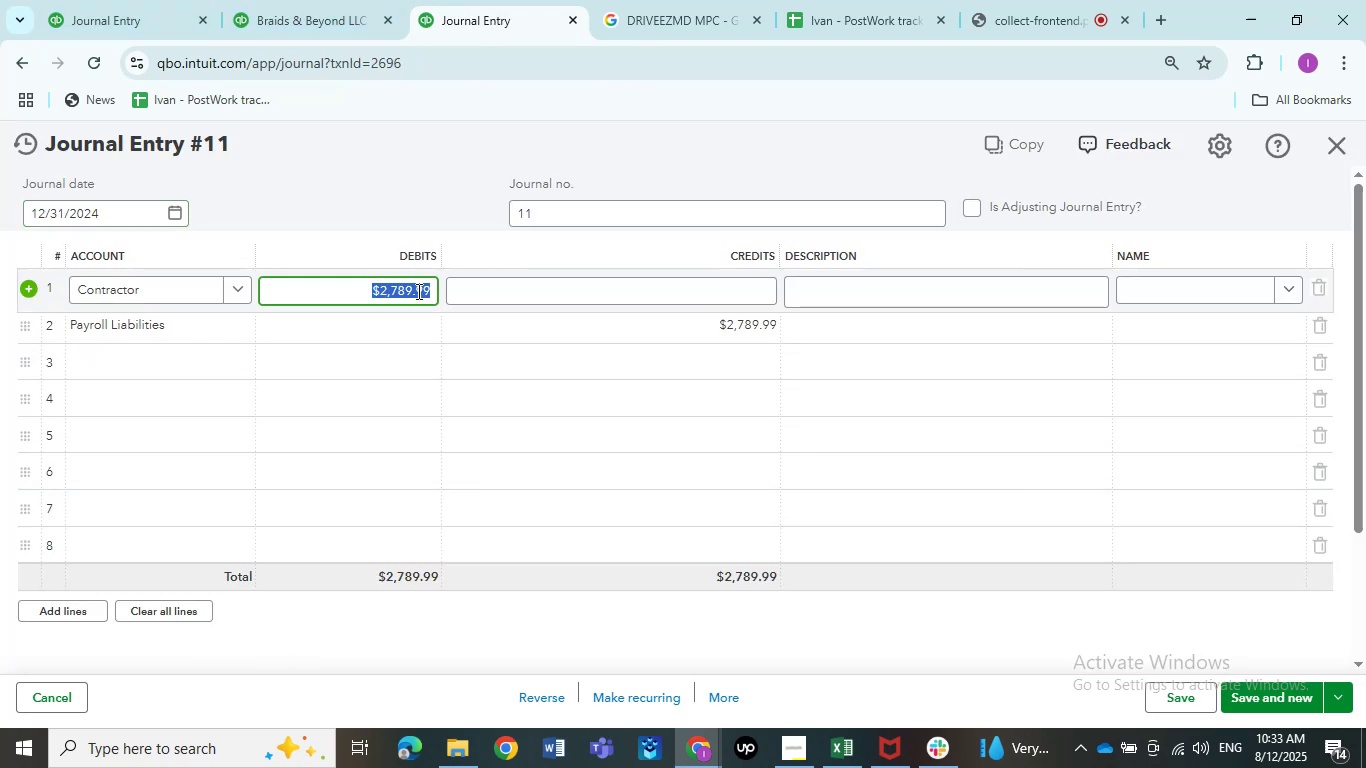 
left_click([417, 291])
 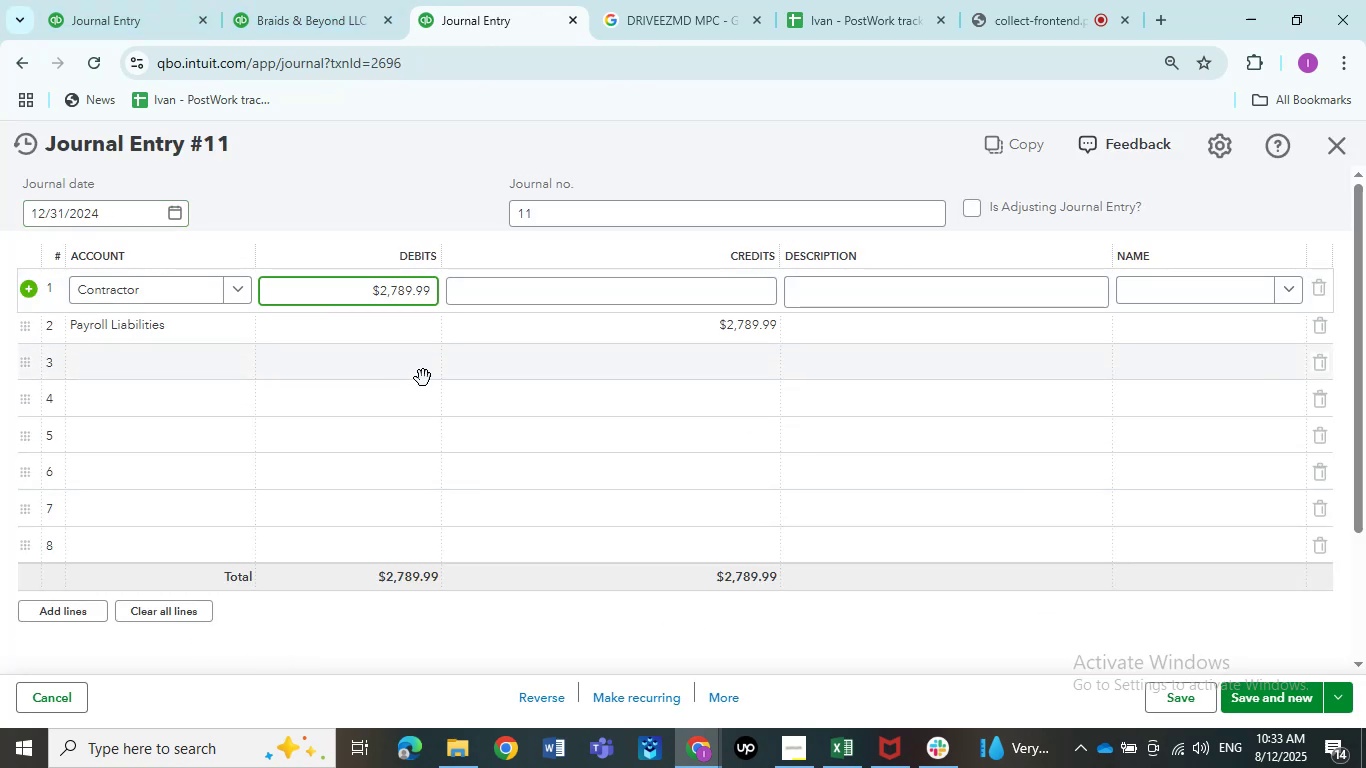 
key(ArrowLeft)
 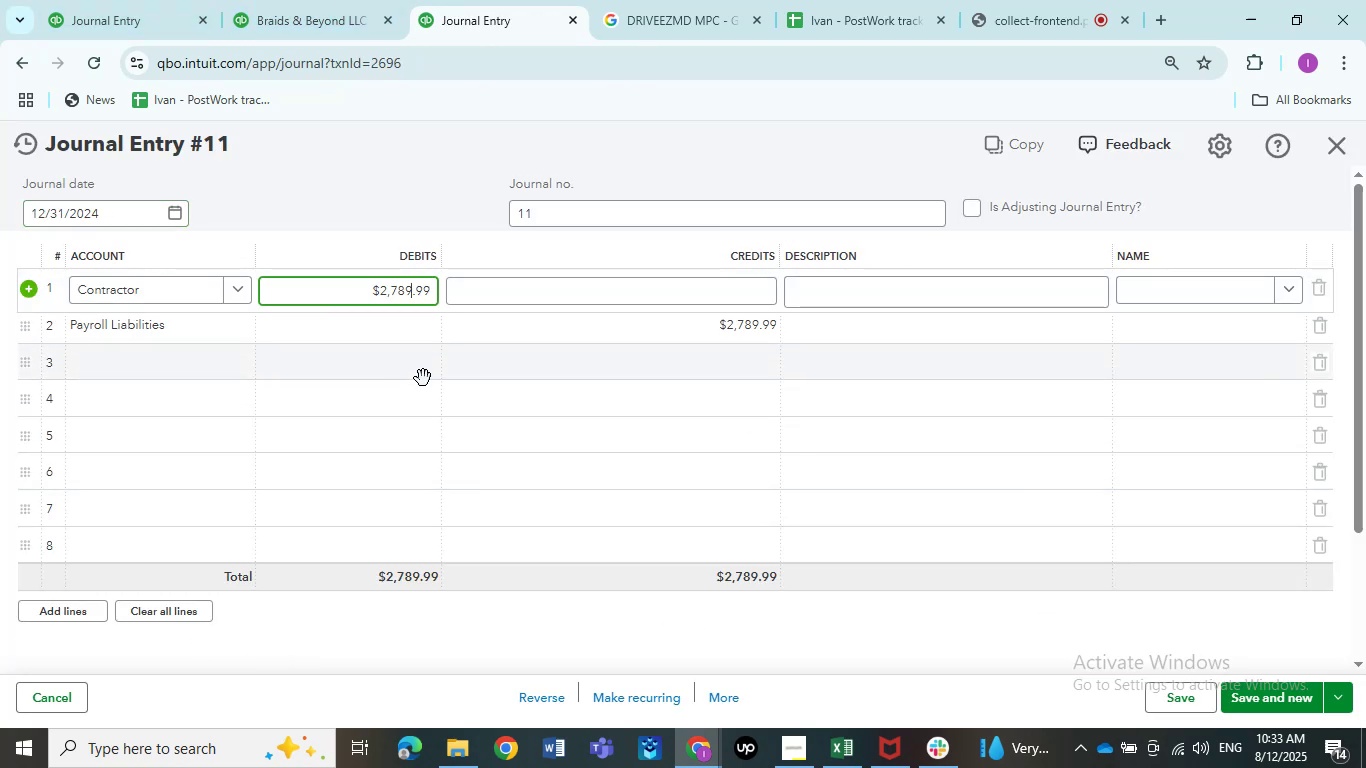 
key(Numpad1)
 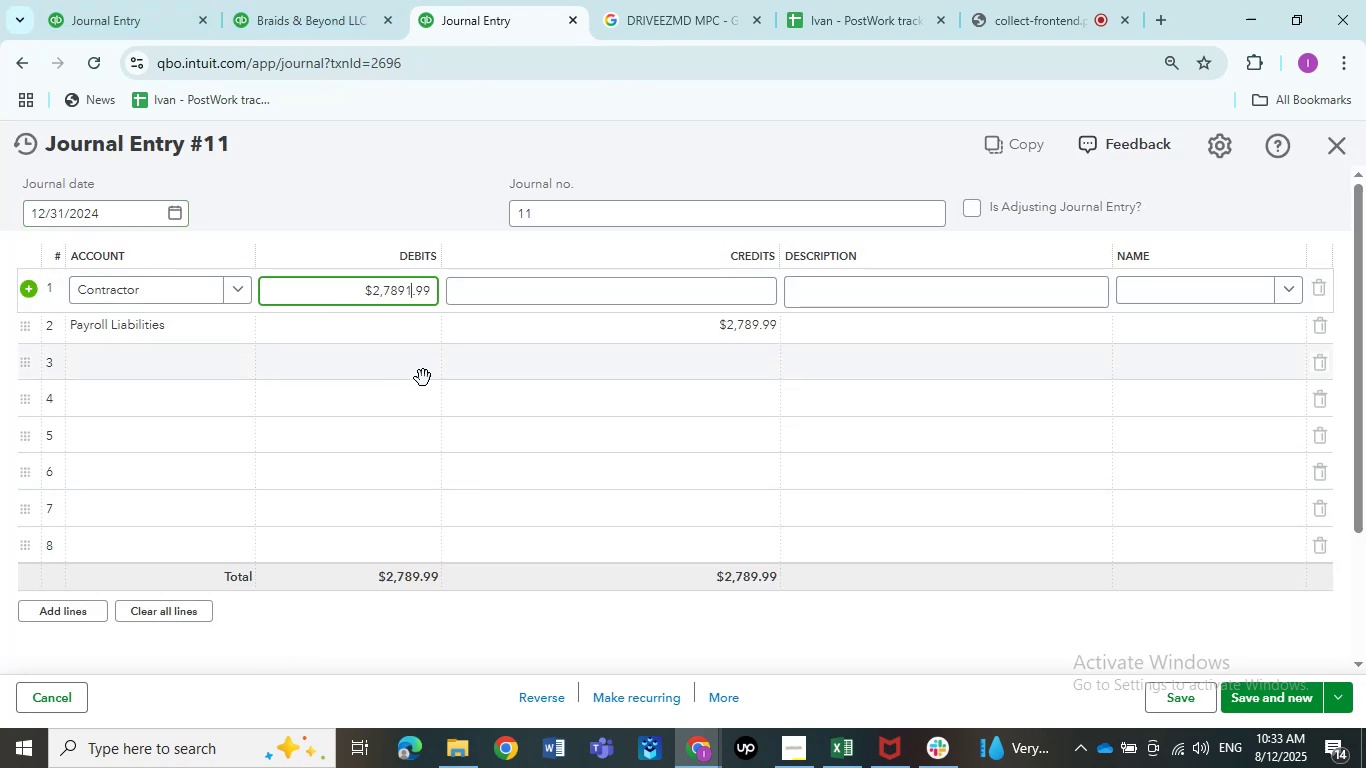 
key(Numpad7)
 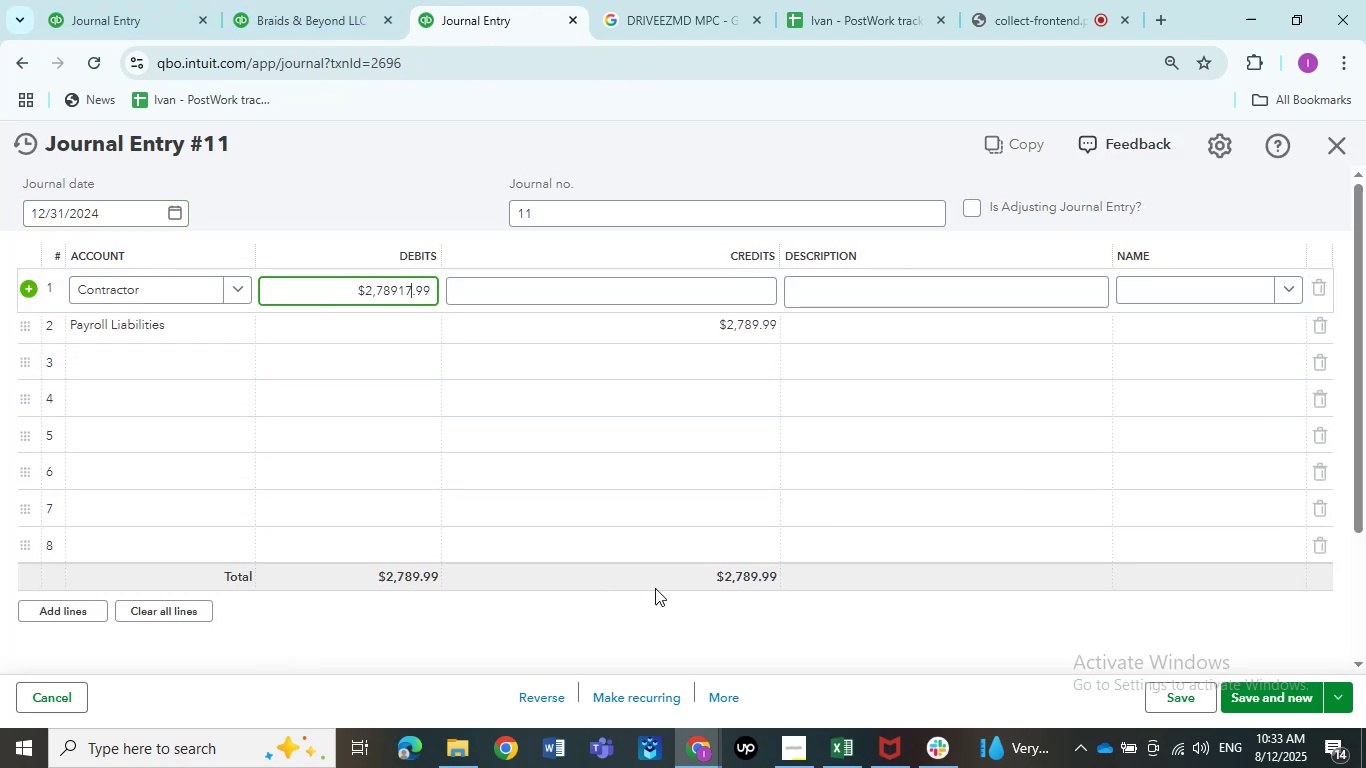 
left_click([736, 633])
 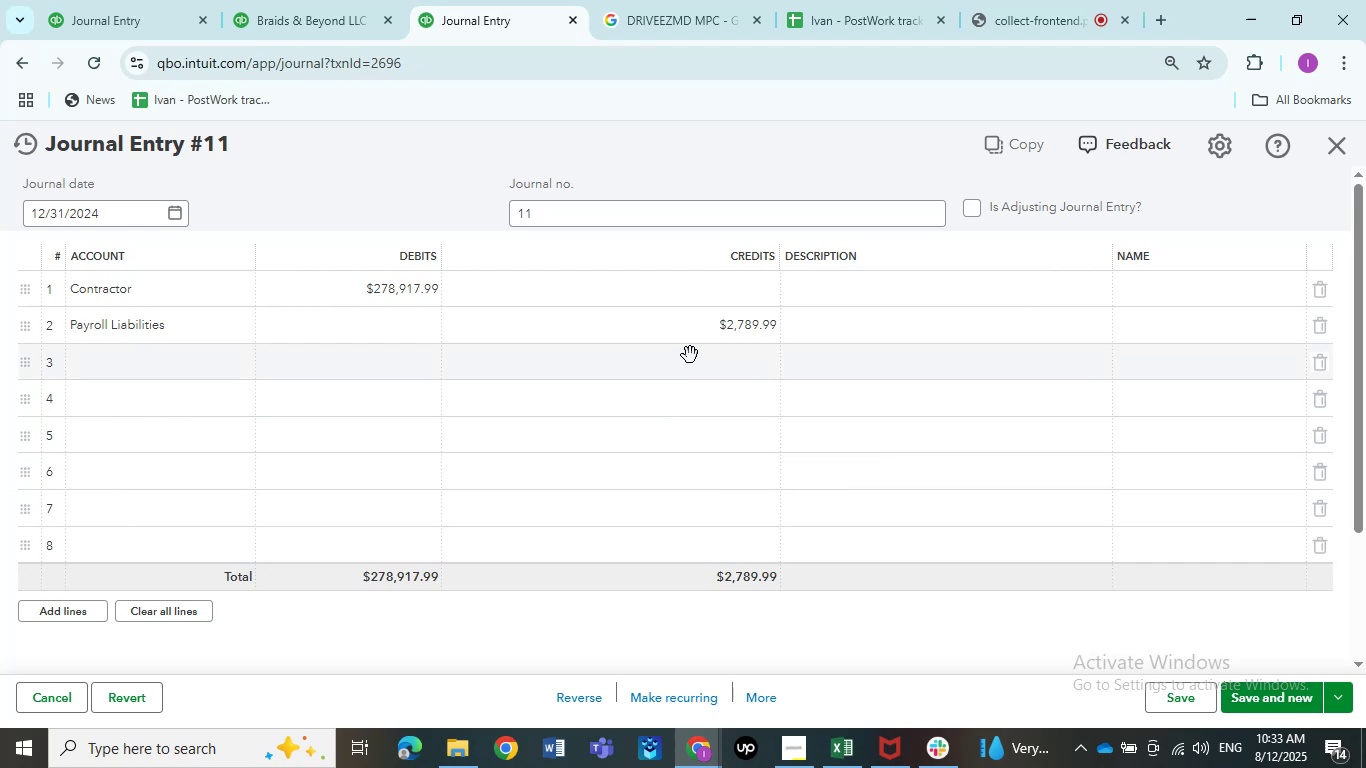 
left_click([695, 333])
 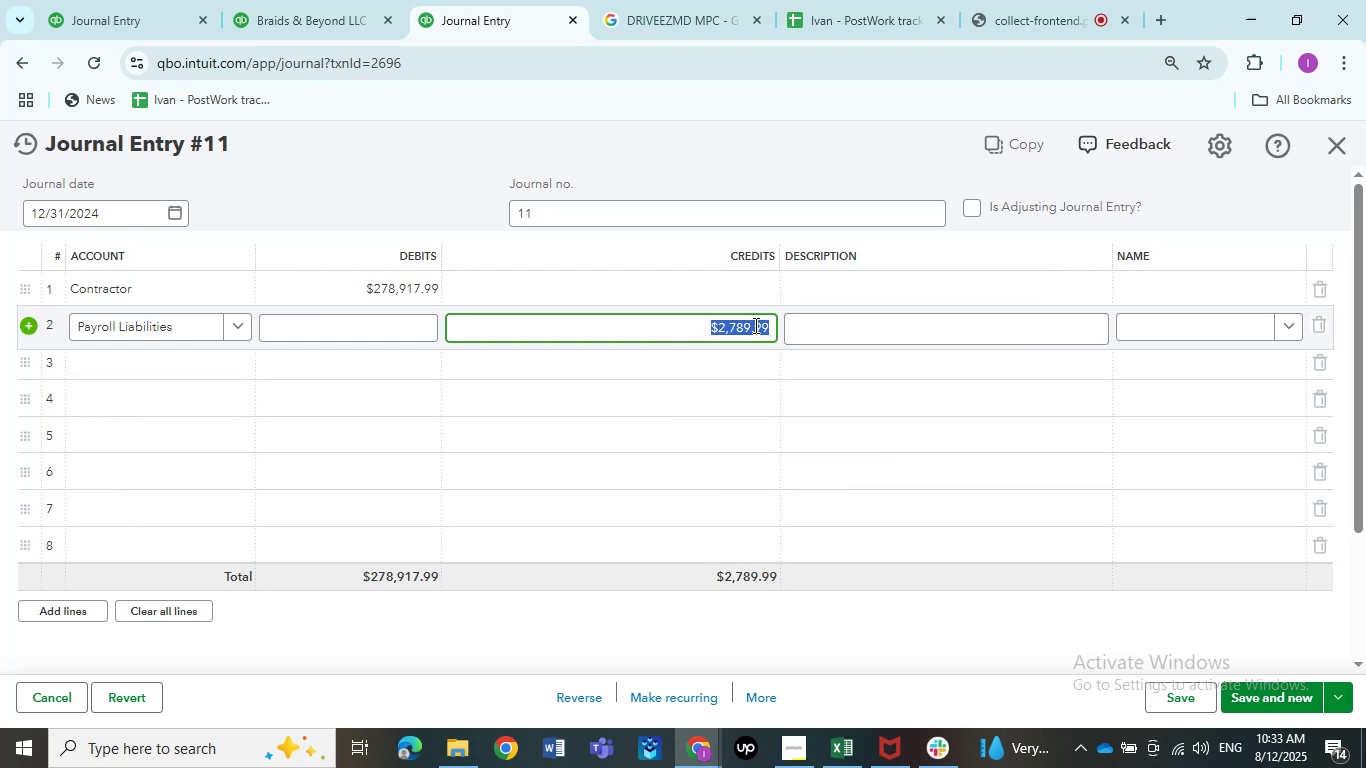 
left_click([754, 325])
 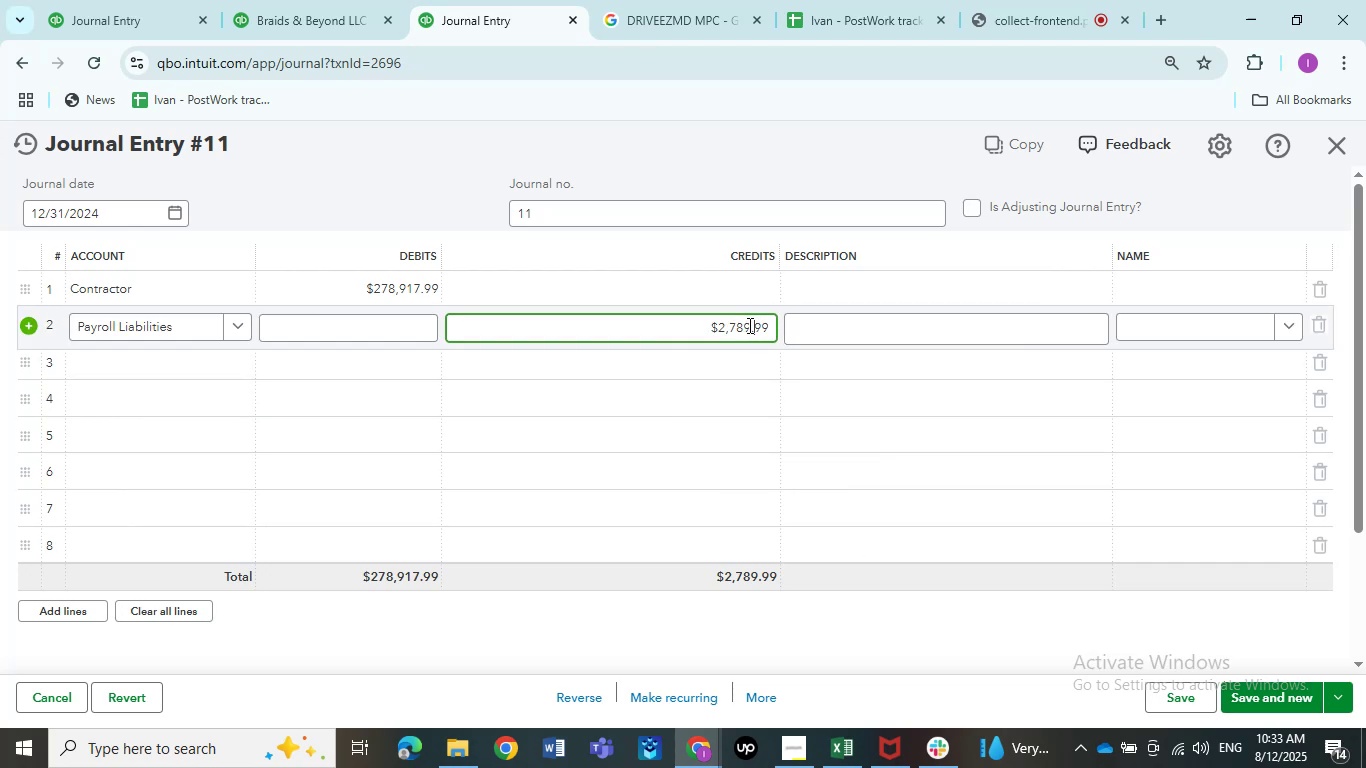 
left_click([748, 325])
 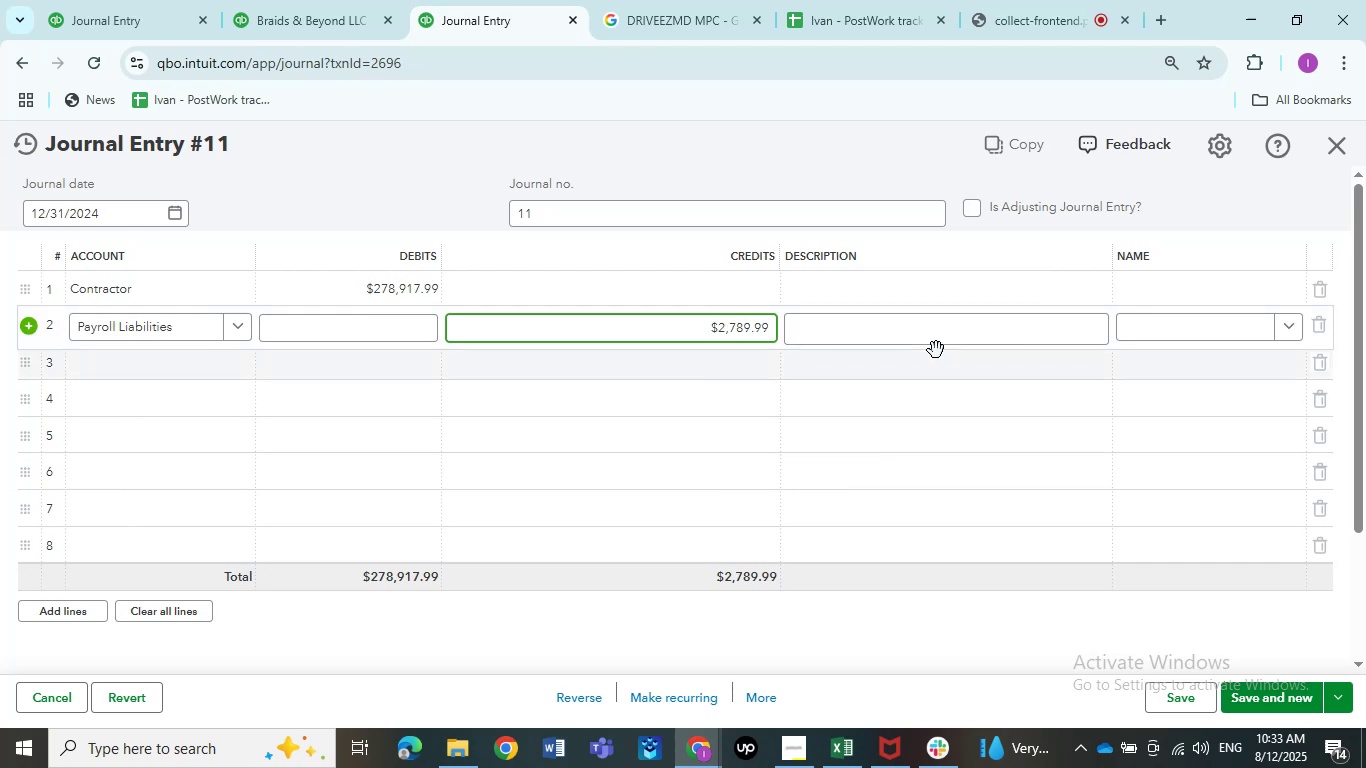 
key(Numpad1)
 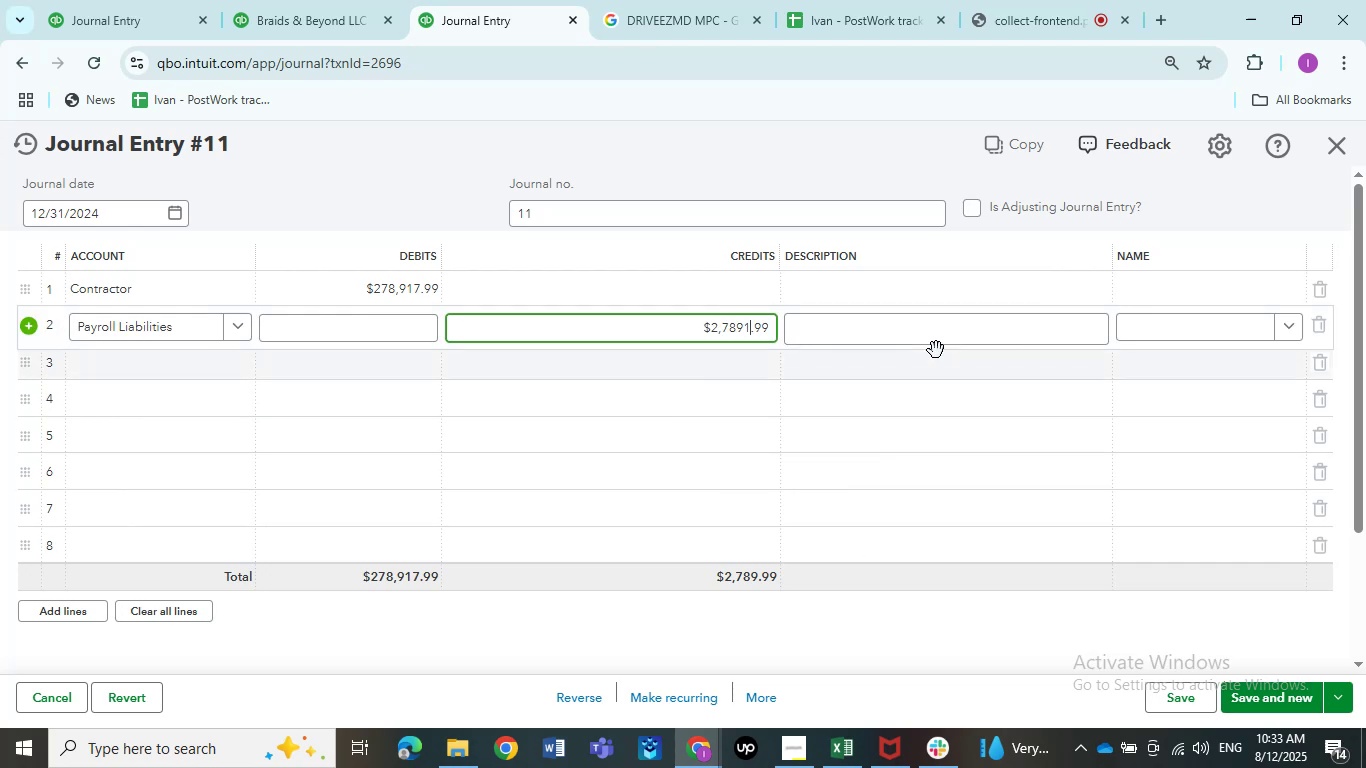 
key(Numpad7)
 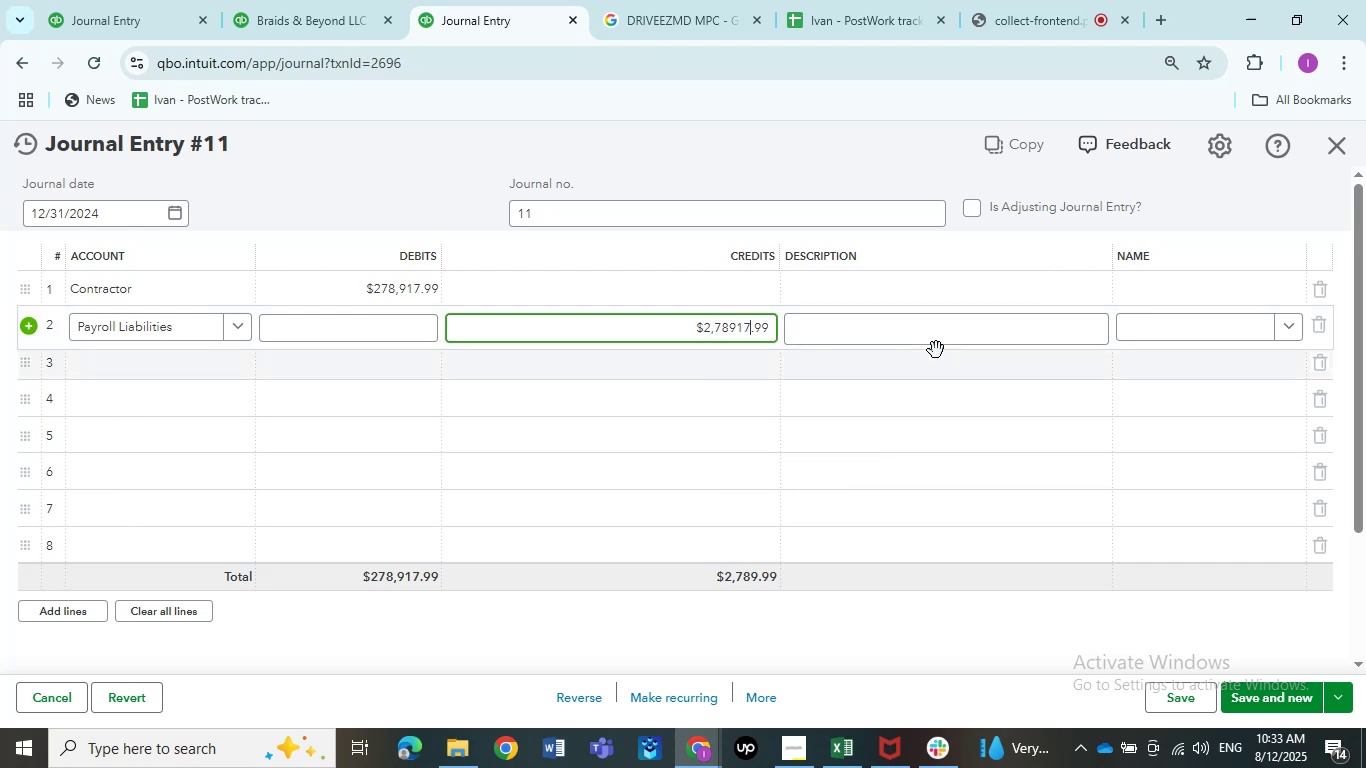 
scroll: coordinate [936, 350], scroll_direction: down, amount: 1.0
 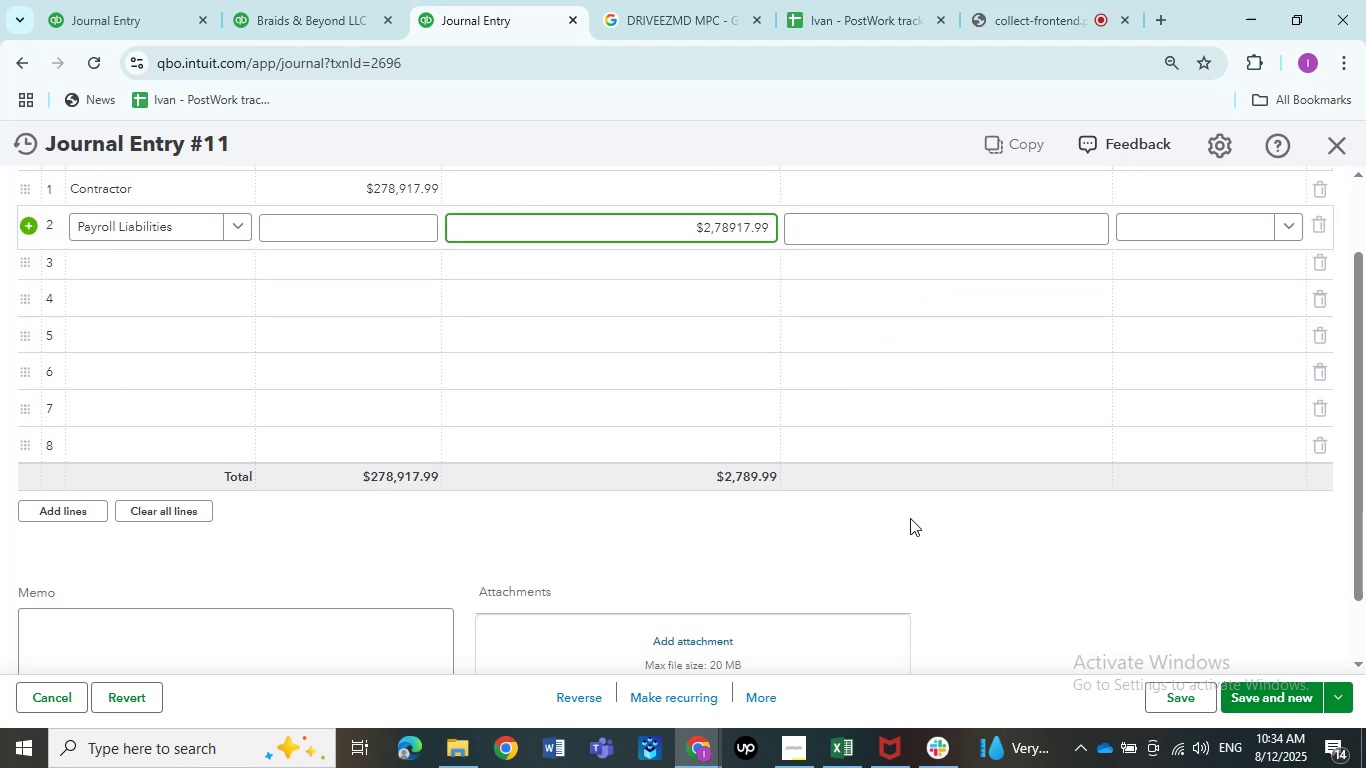 
scroll: coordinate [946, 578], scroll_direction: up, amount: 2.0
 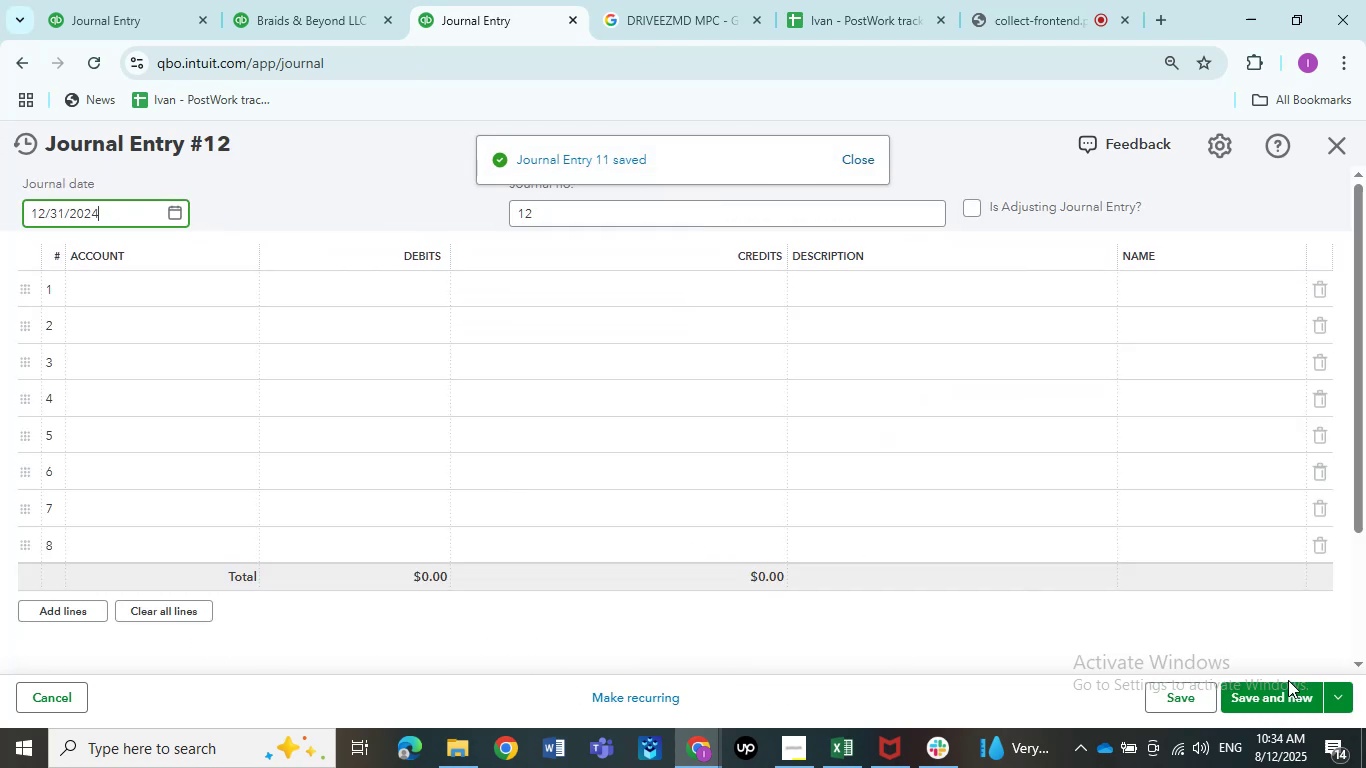 
wait(5.37)
 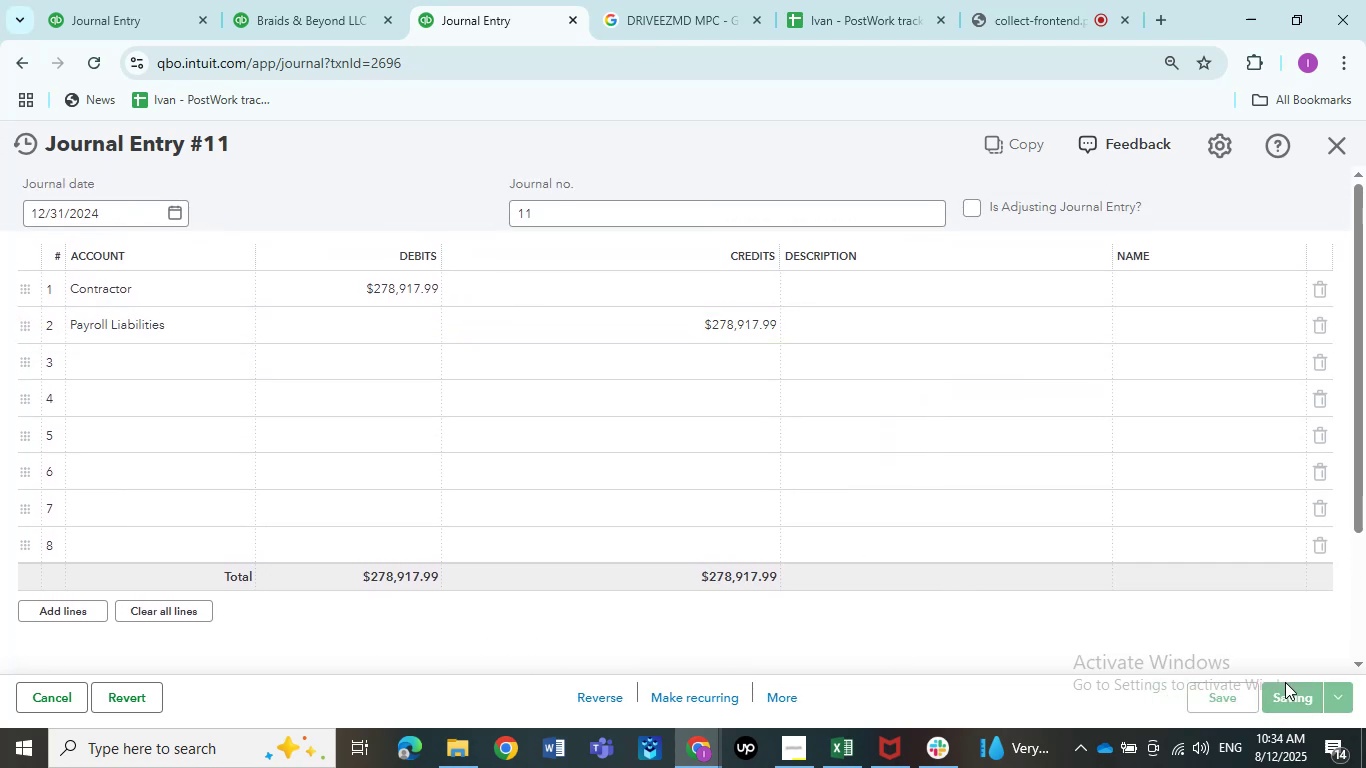 
left_click([1341, 154])
 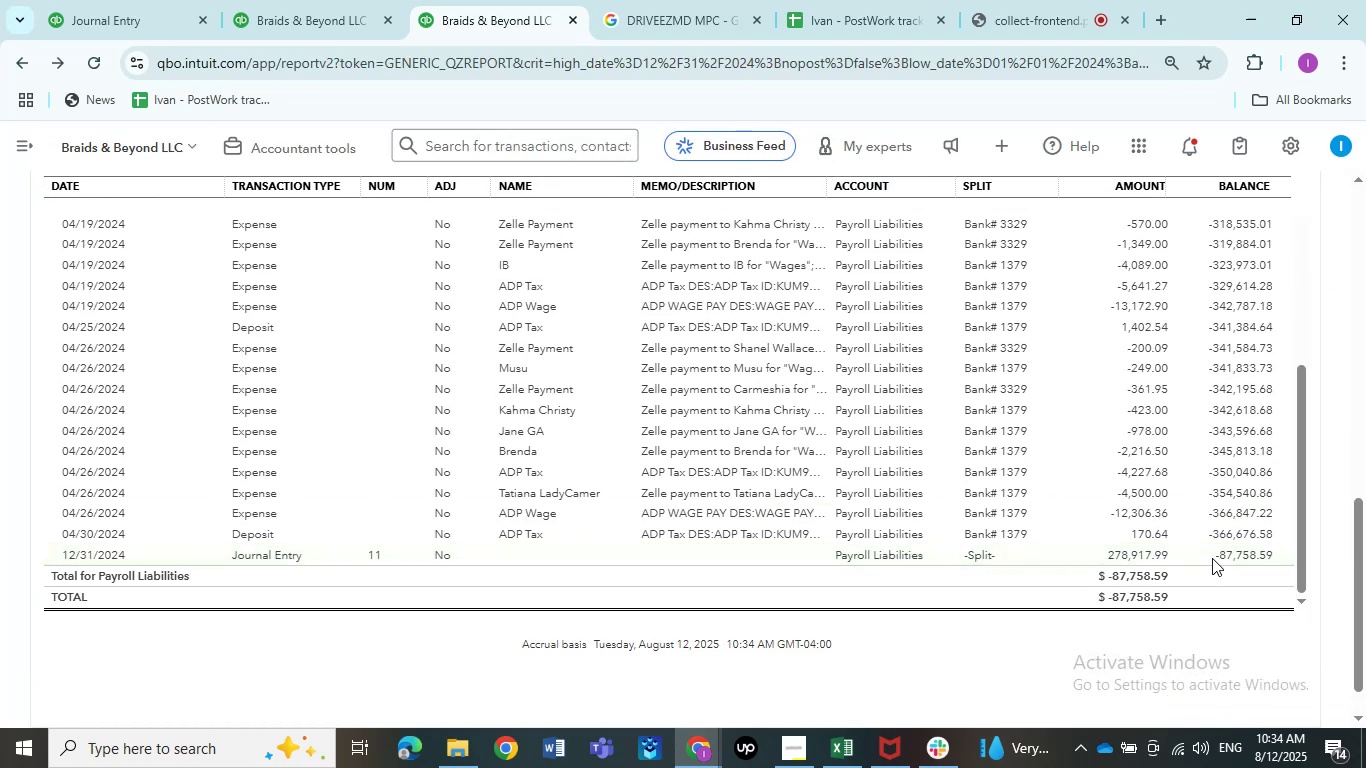 
wait(12.46)
 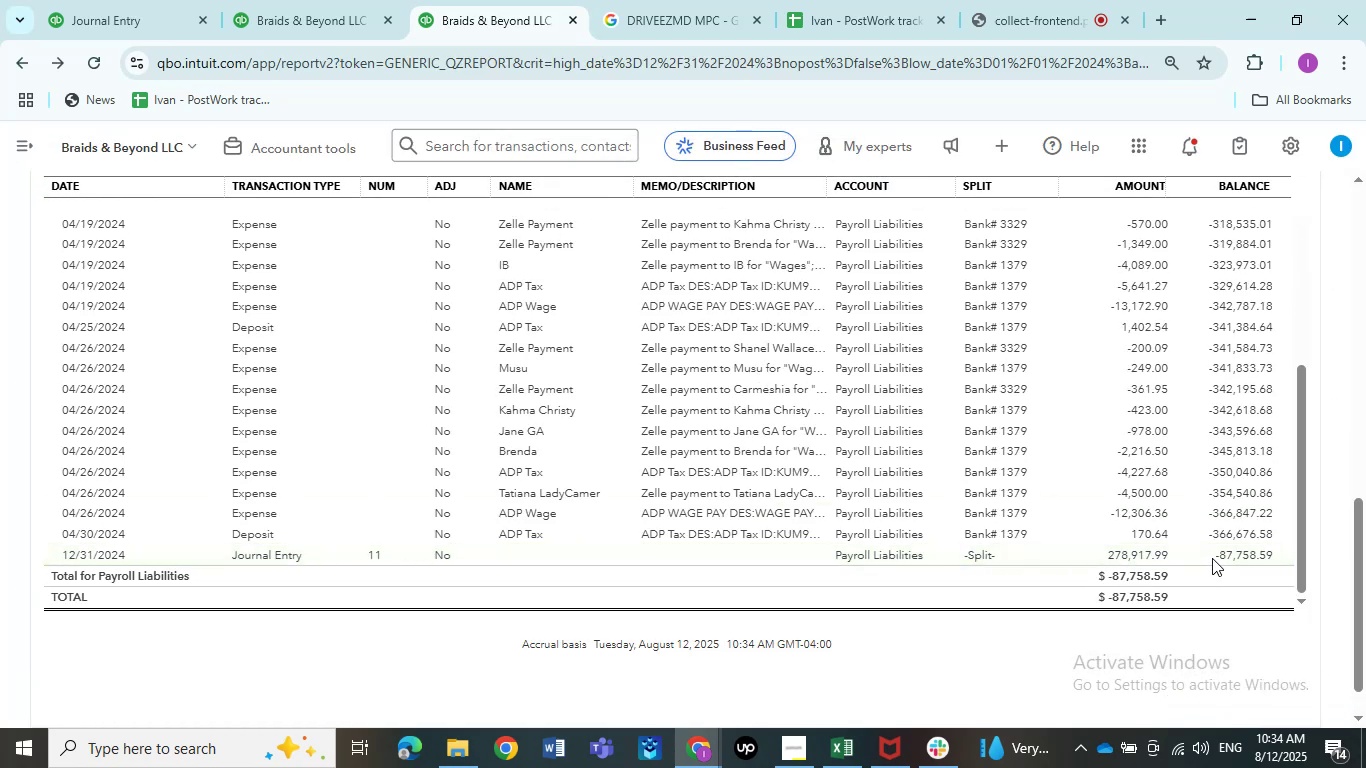 
left_click([52, 4])
 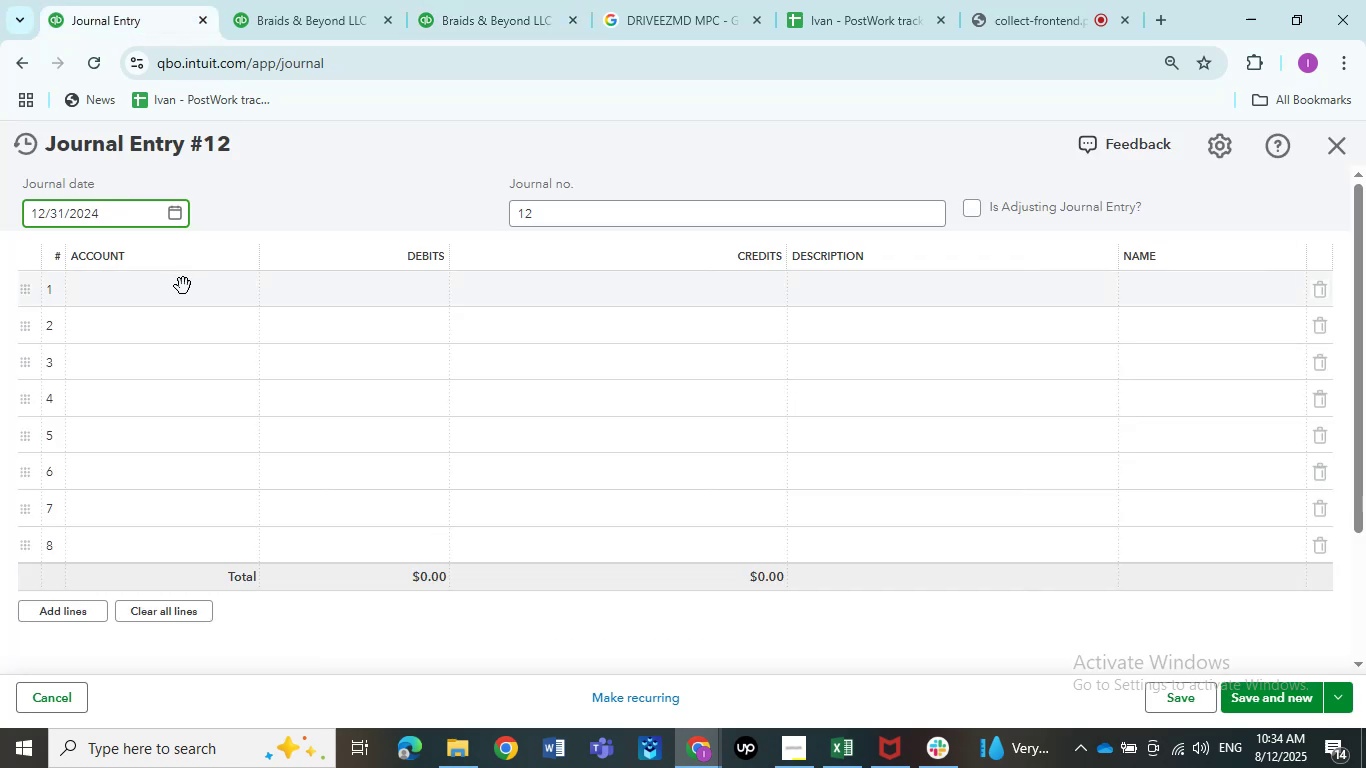 
left_click([183, 286])
 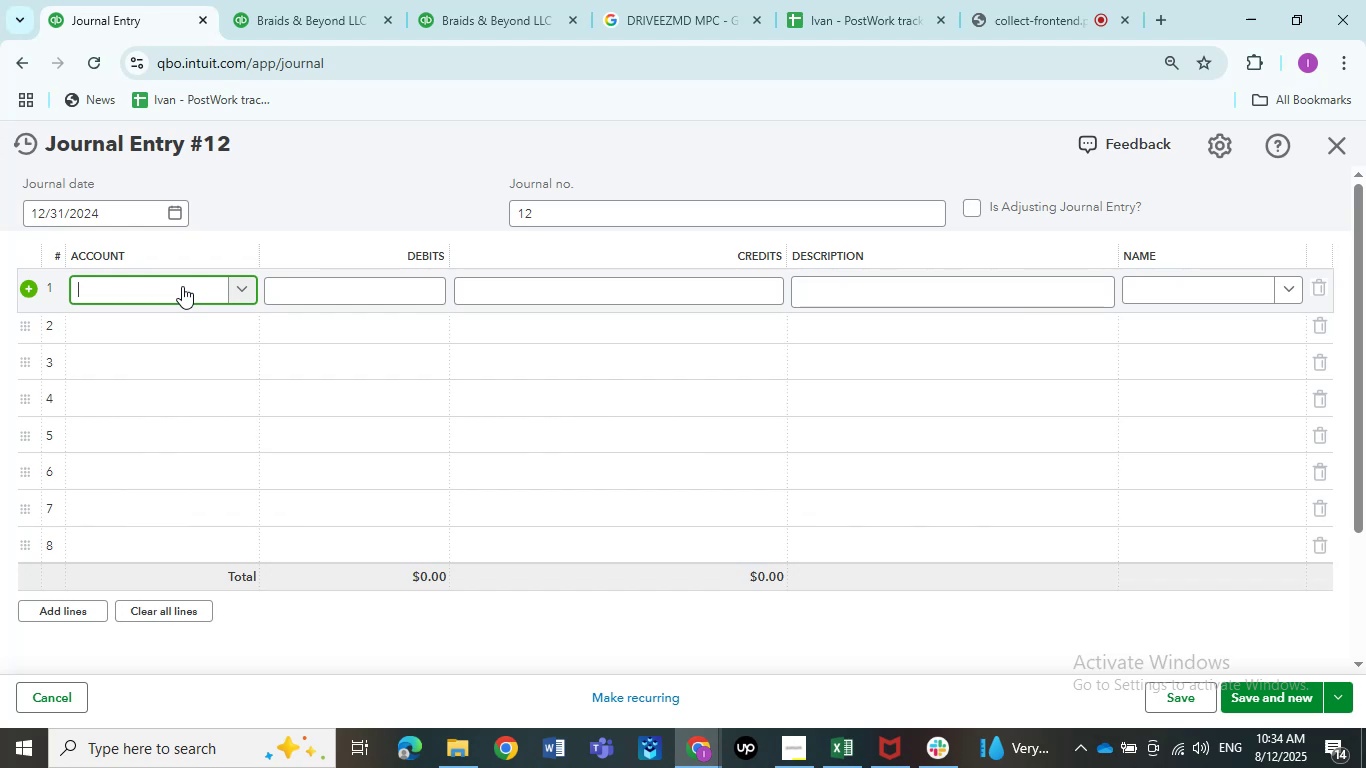 
wait(22.3)
 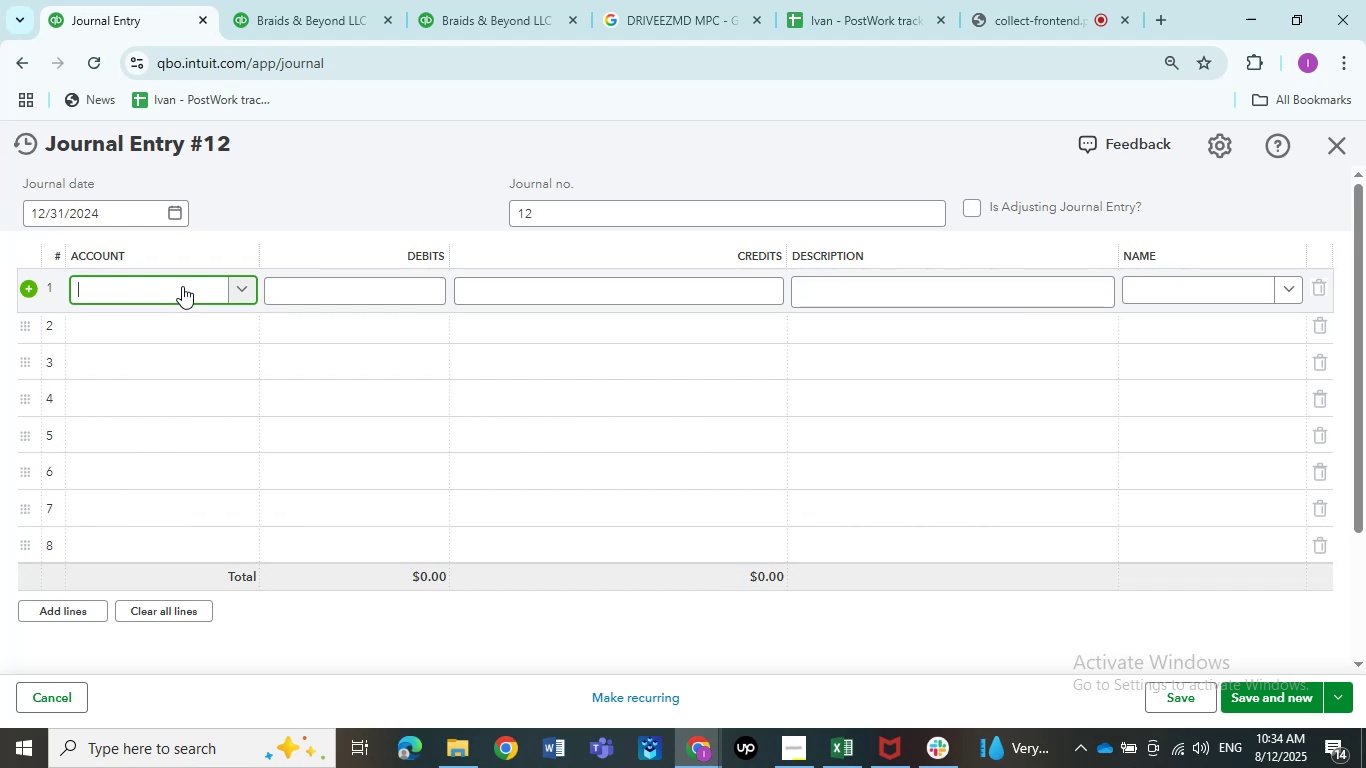 
mouse_move([782, 45])
 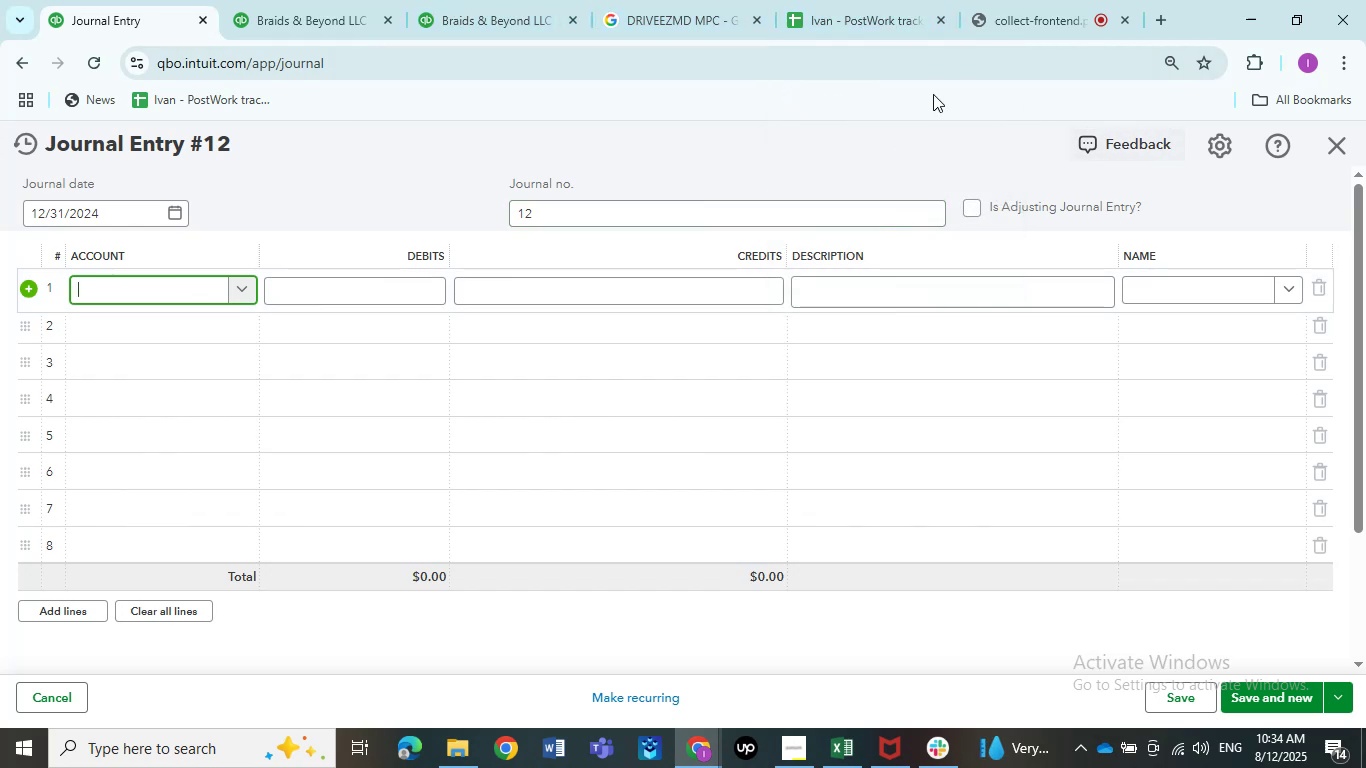 
mouse_move([893, 28])
 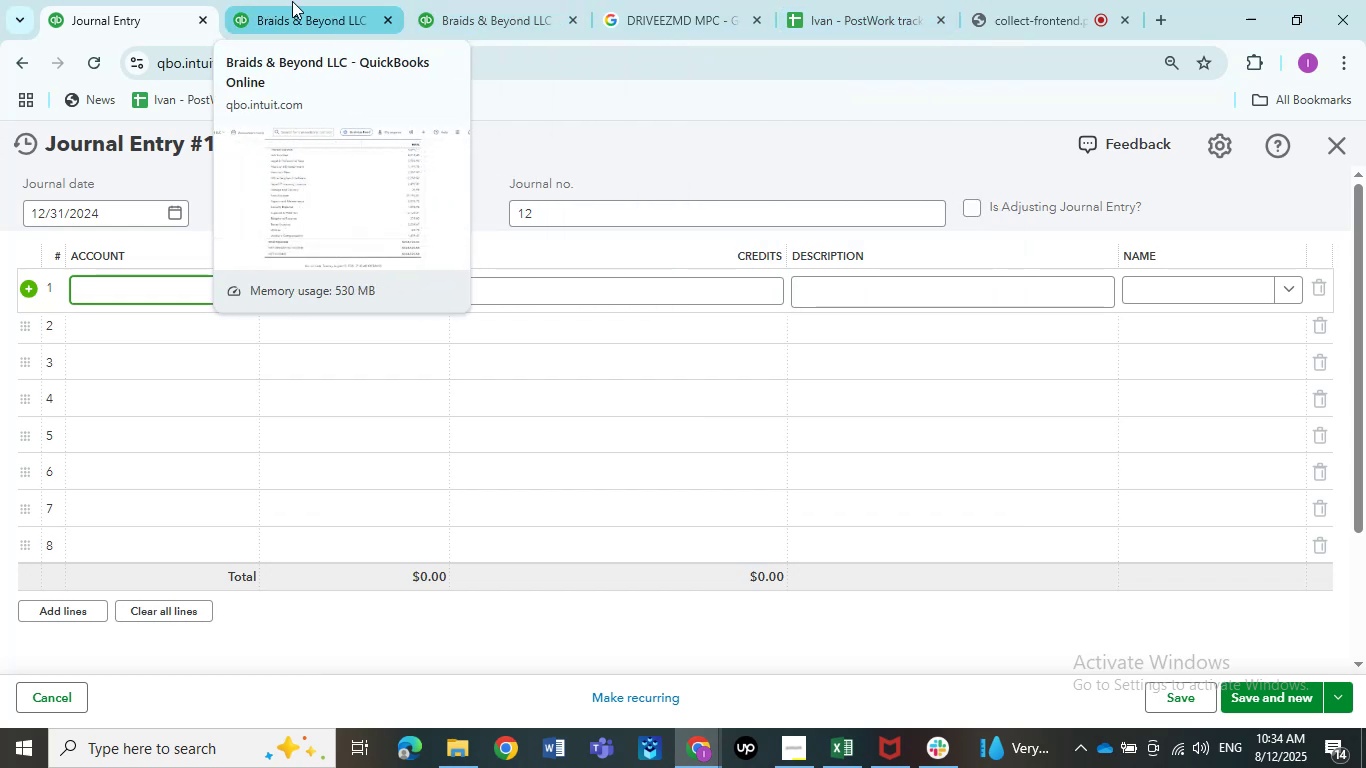 
left_click([509, 0])
 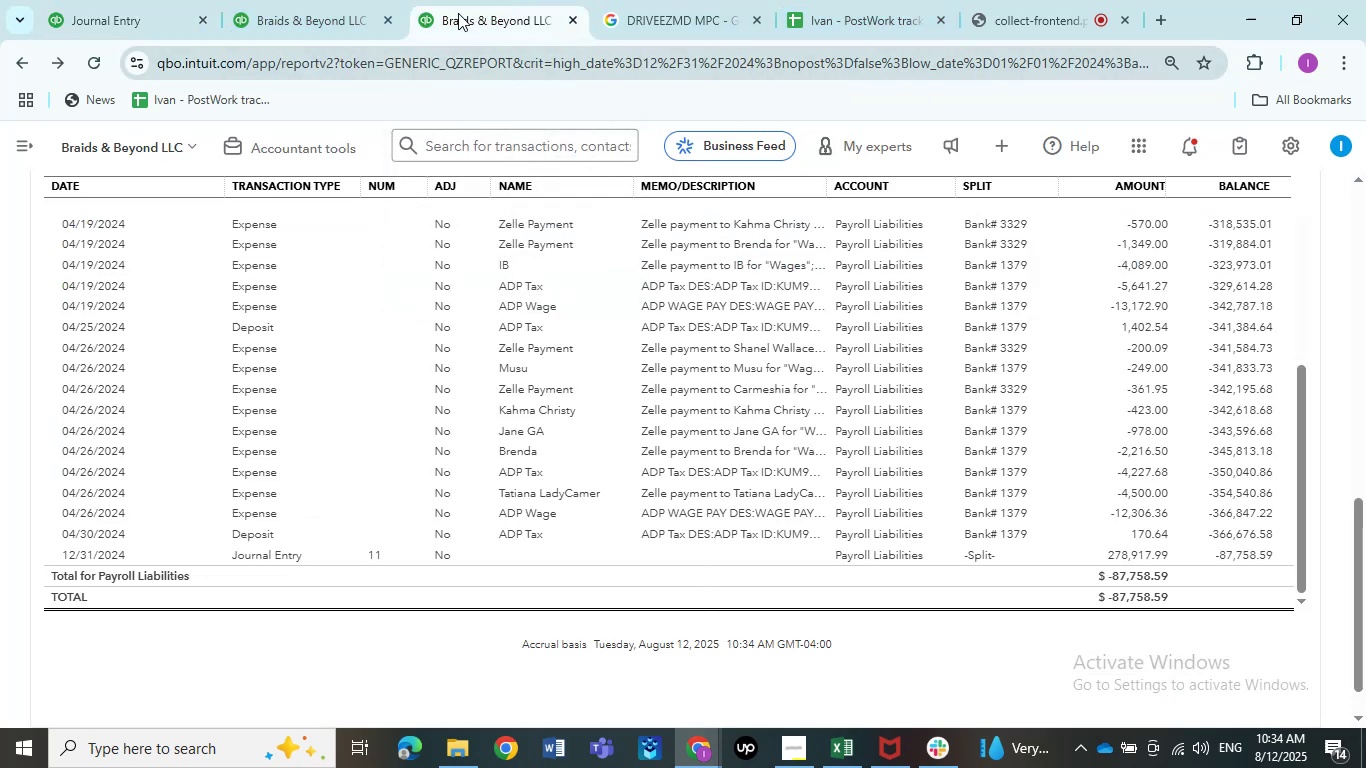 
left_click([89, 0])
 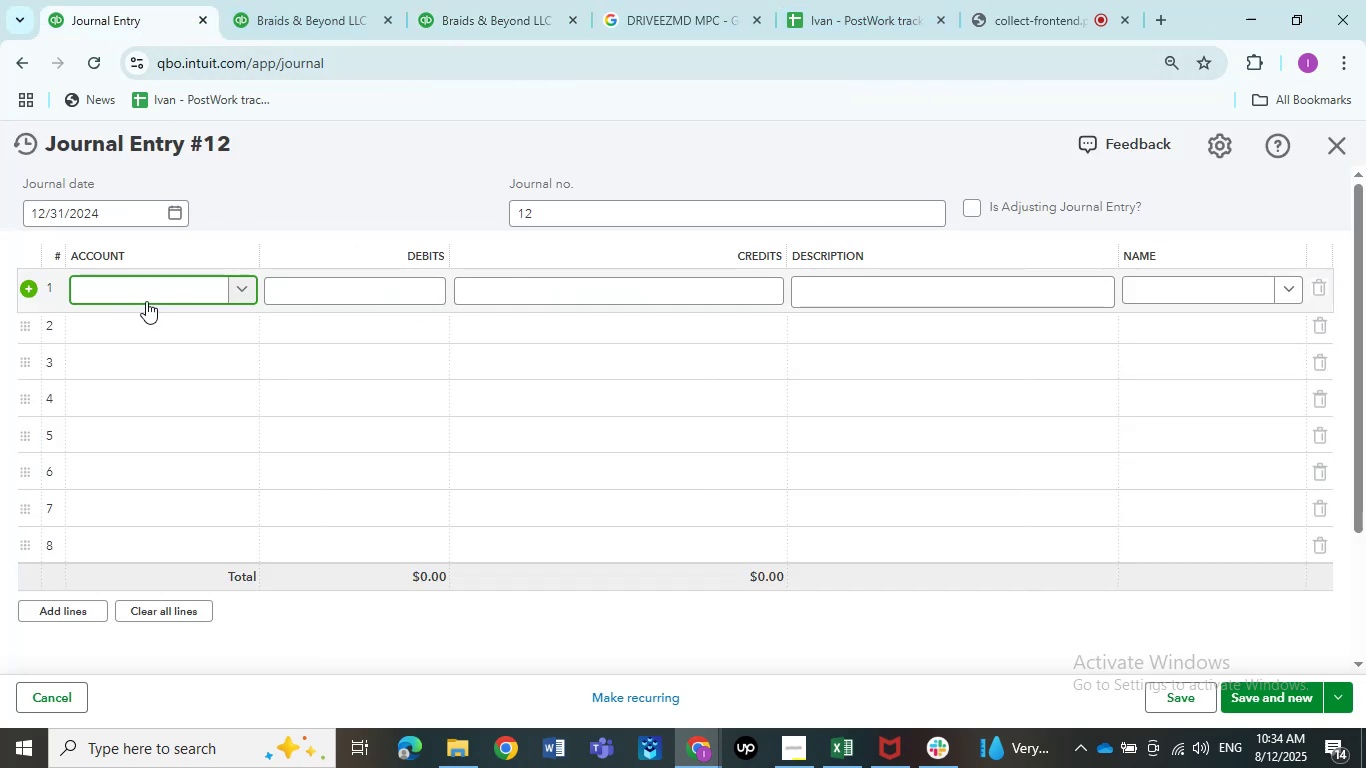 
type(payr)
 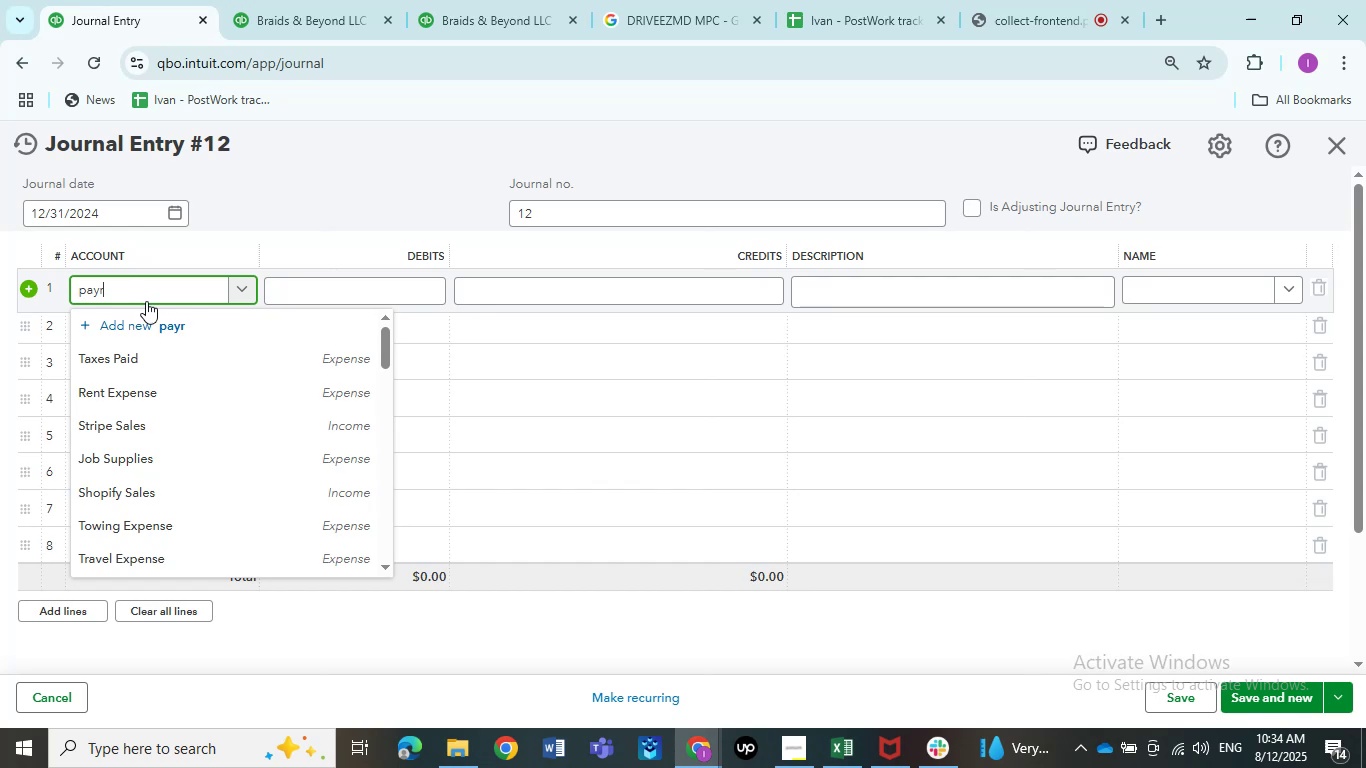 
mouse_move([164, 391])
 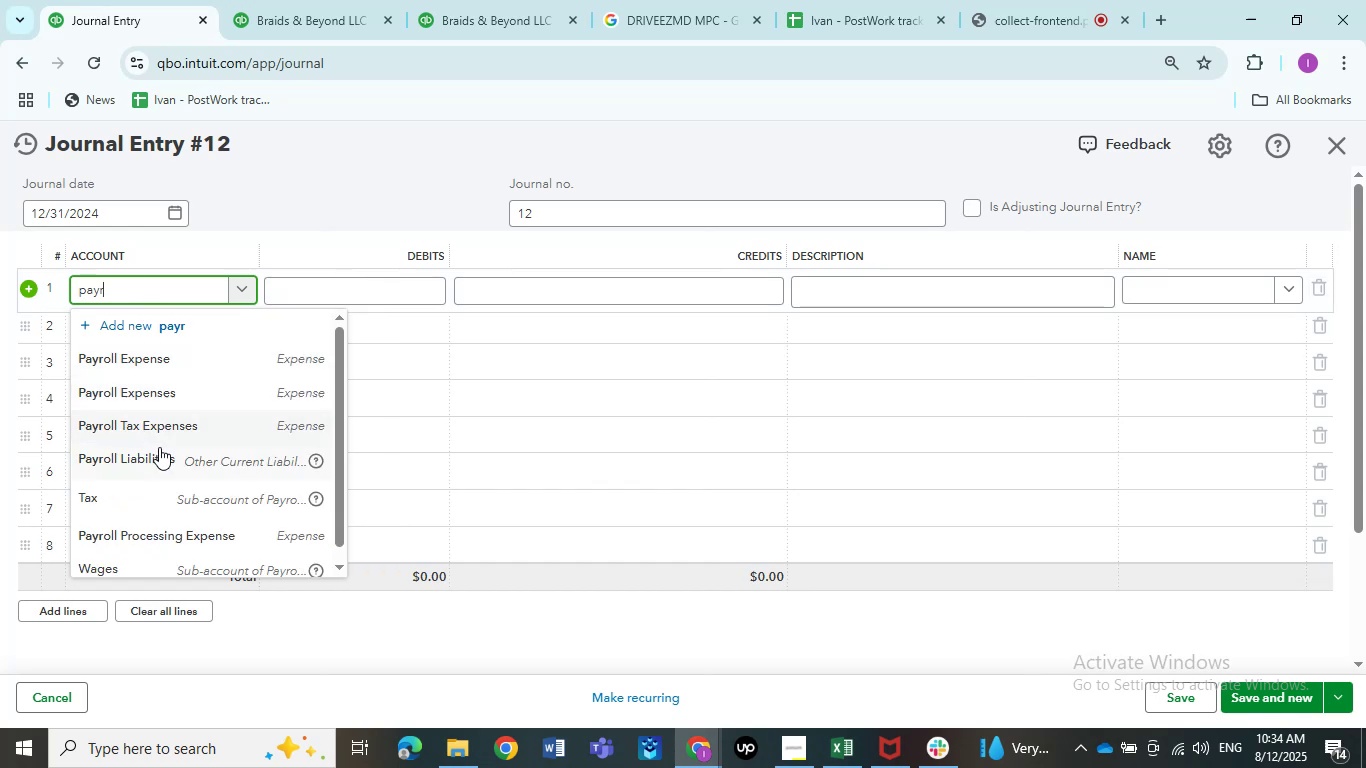 
left_click([159, 448])
 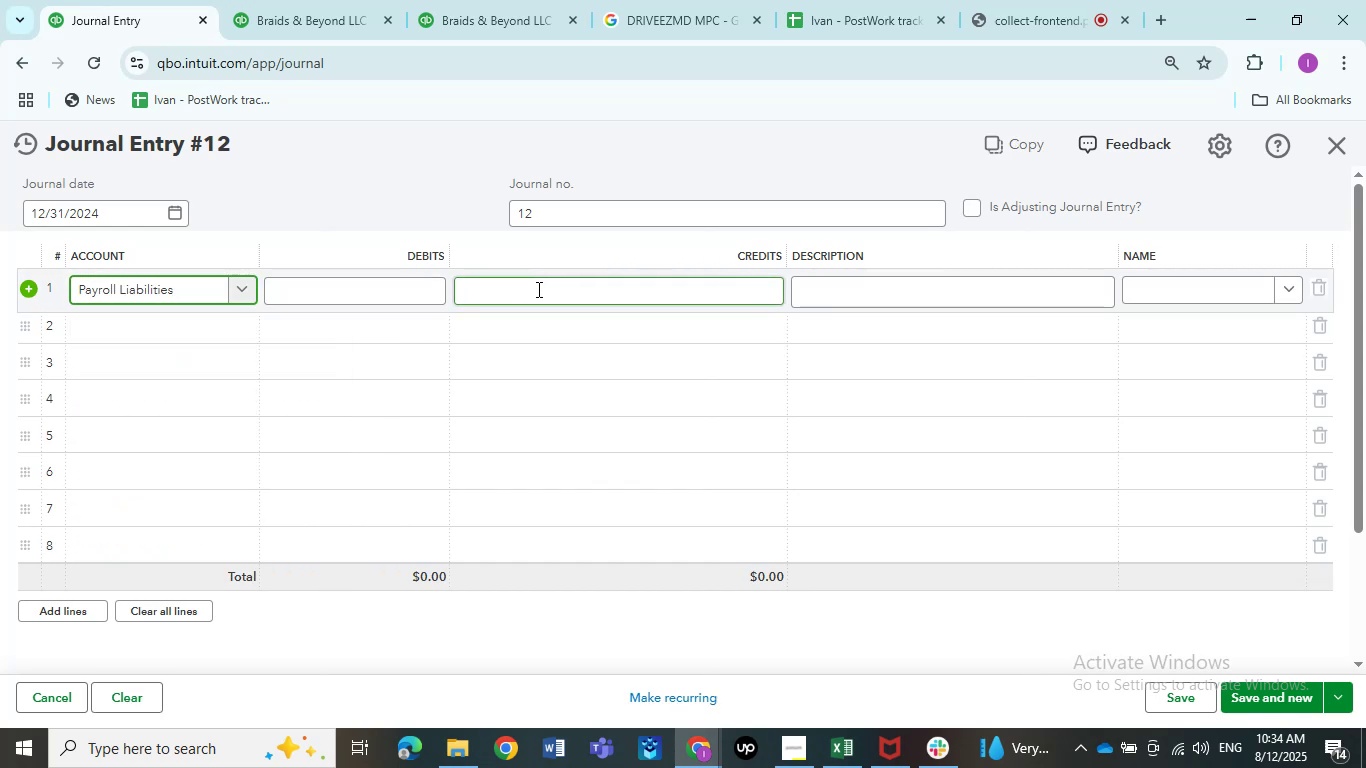 
left_click([537, 289])
 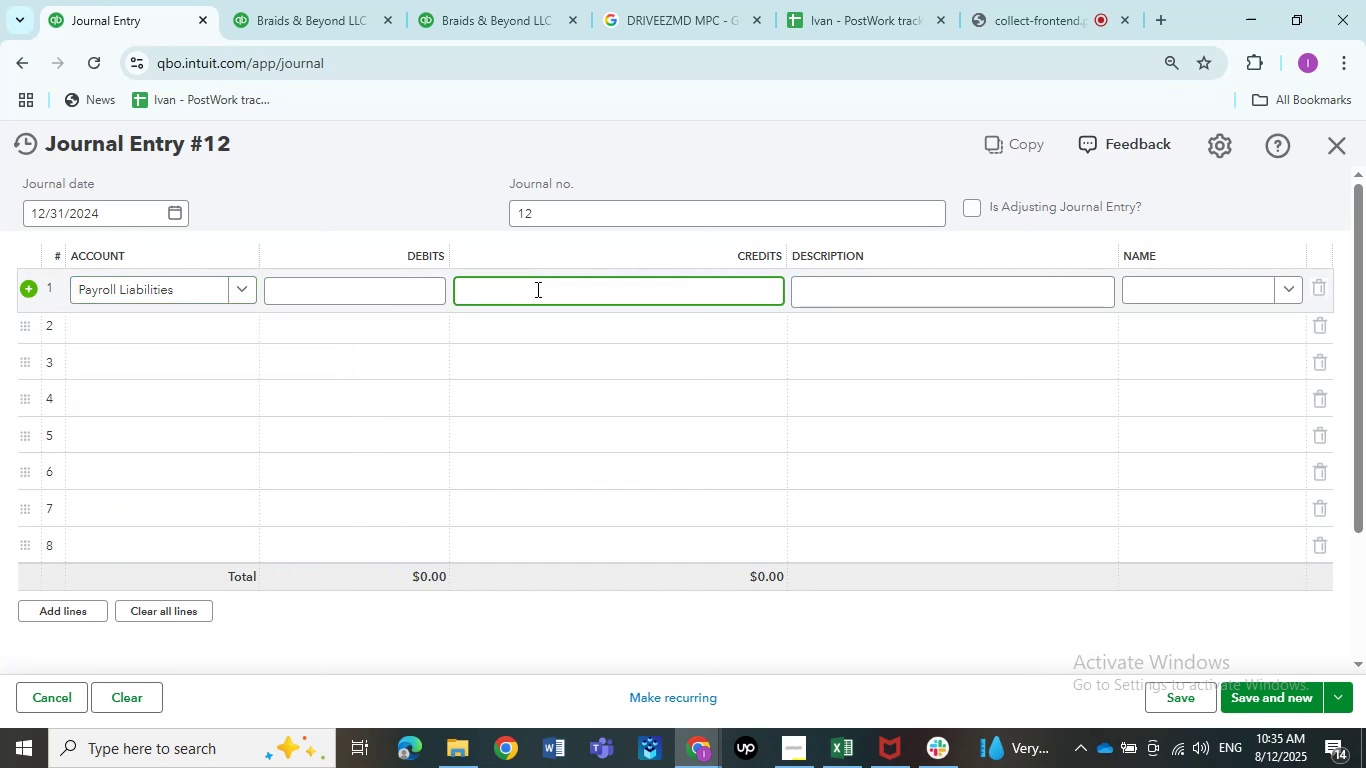 
key(Numpad8)
 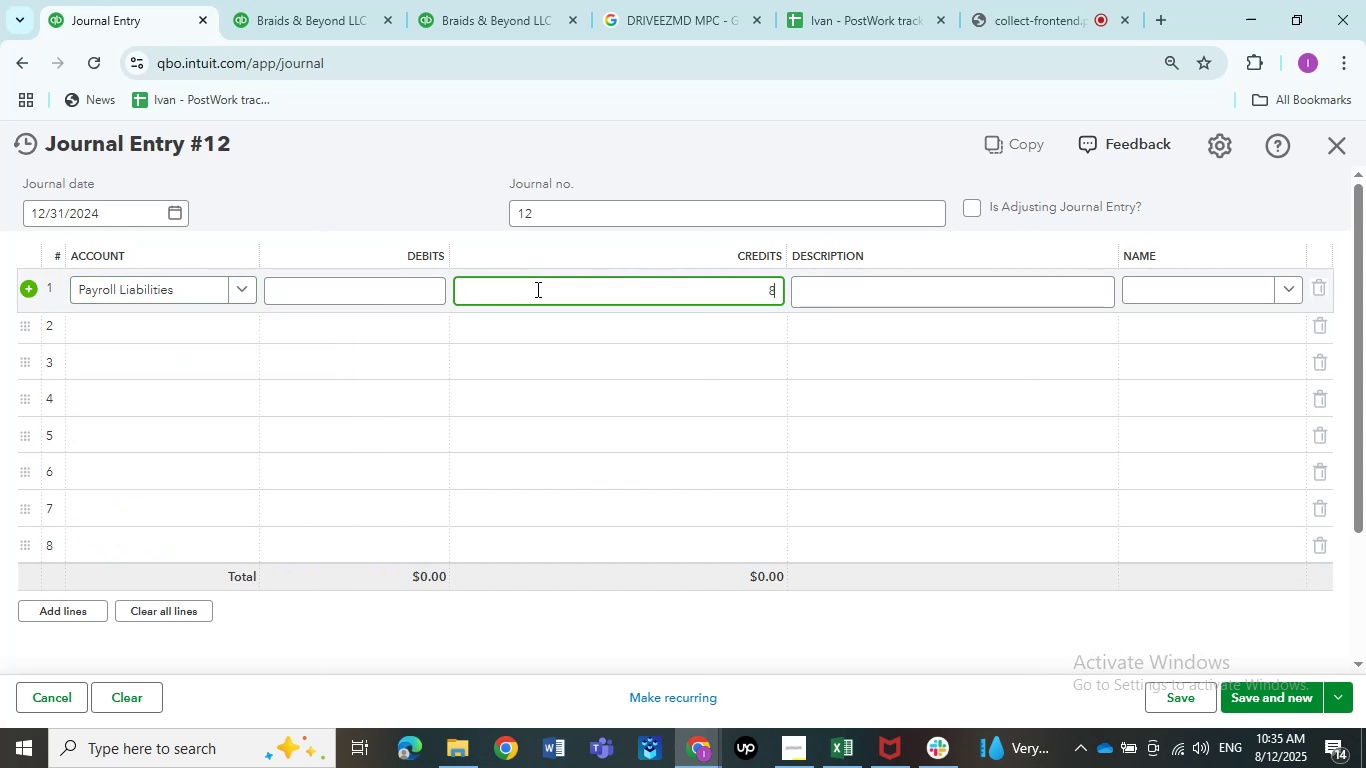 
key(Numpad7)
 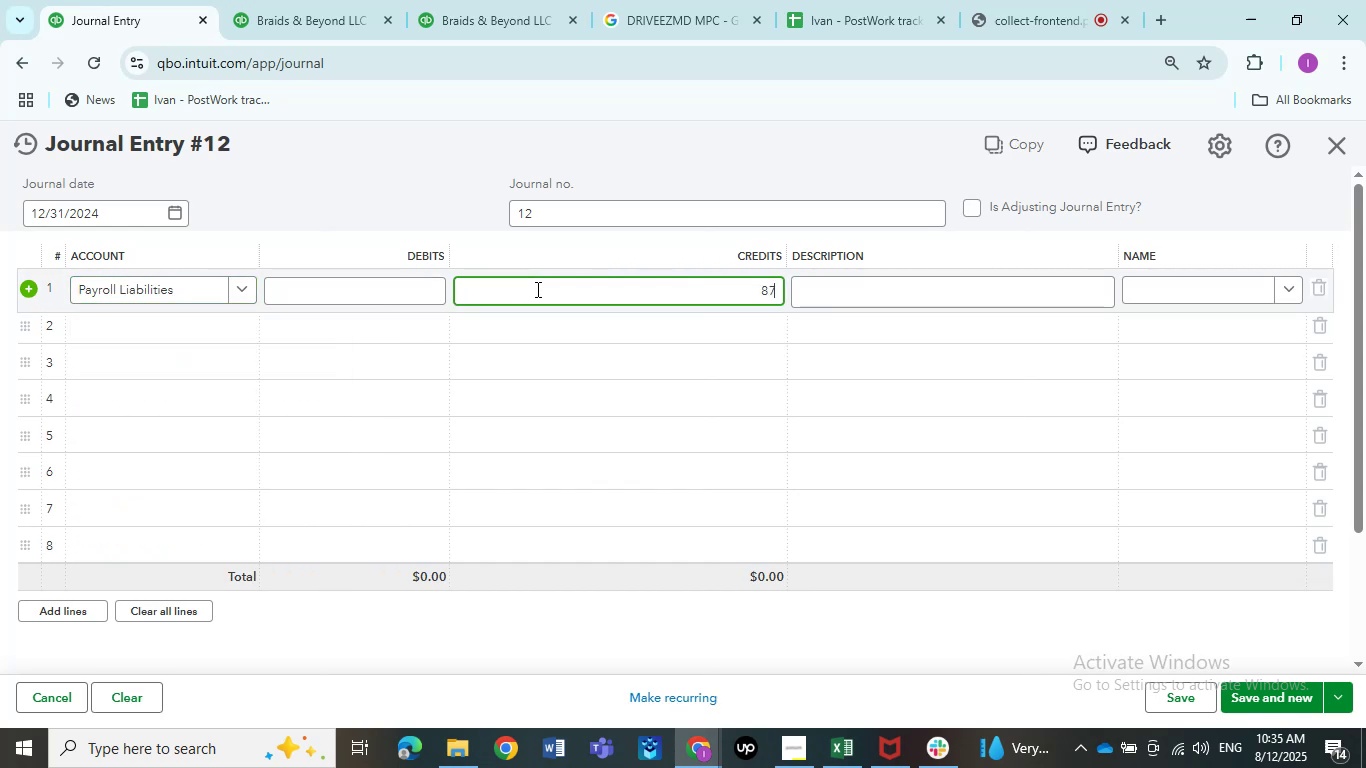 
key(Numpad1)
 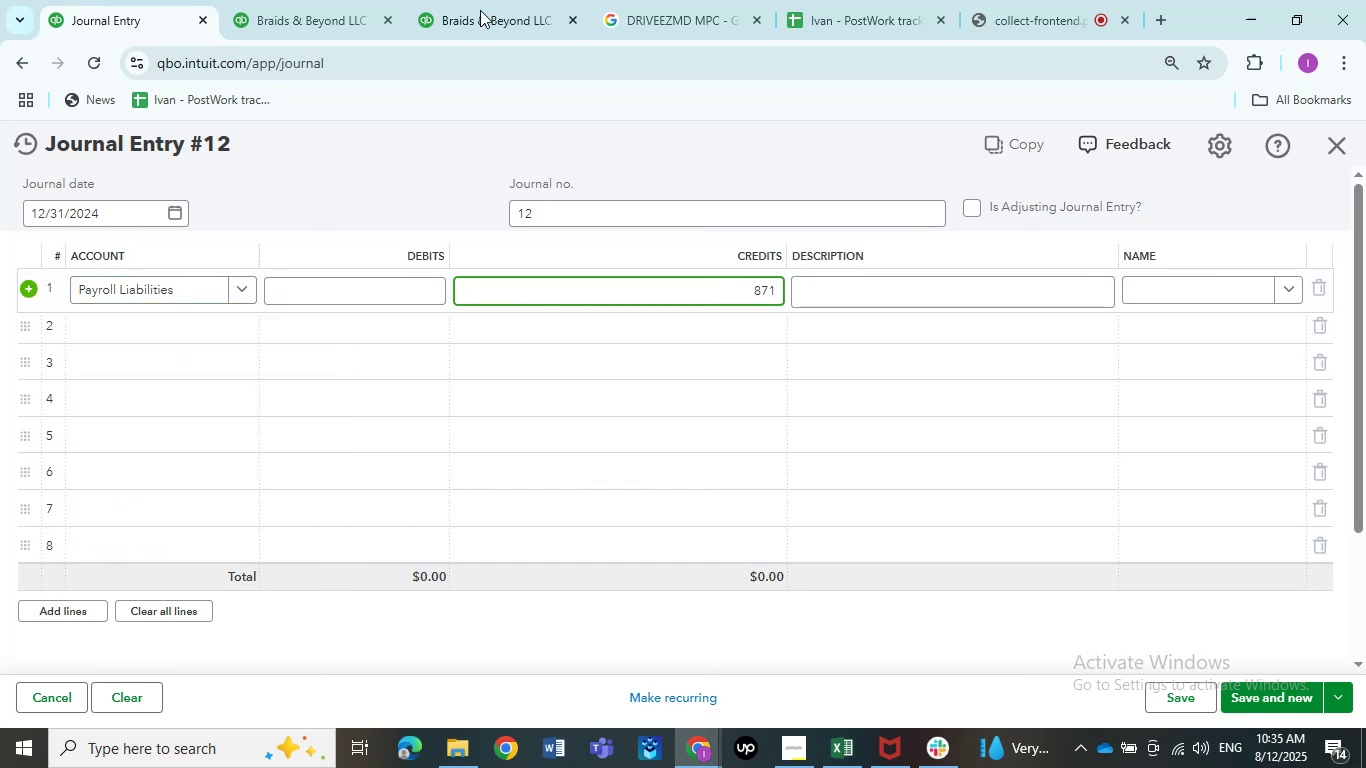 
left_click([476, 0])
 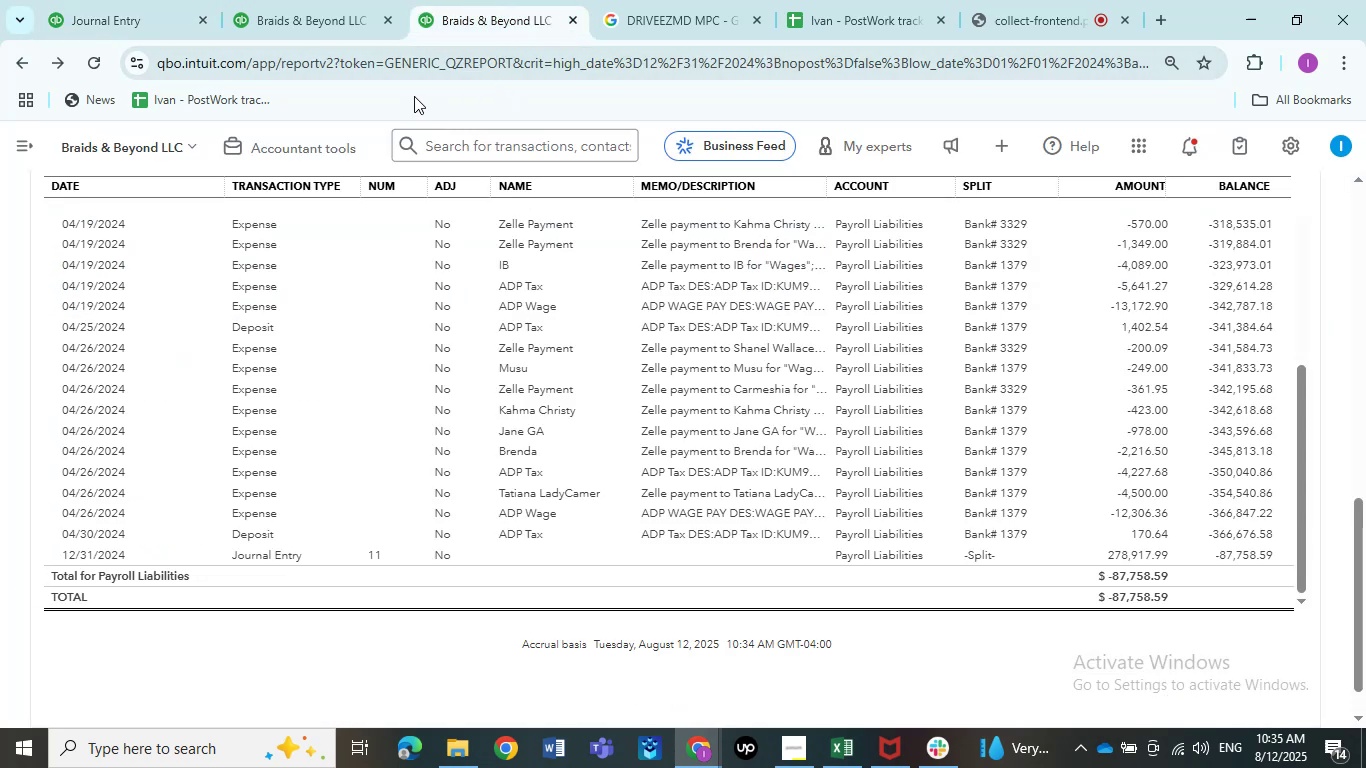 
left_click([127, 0])
 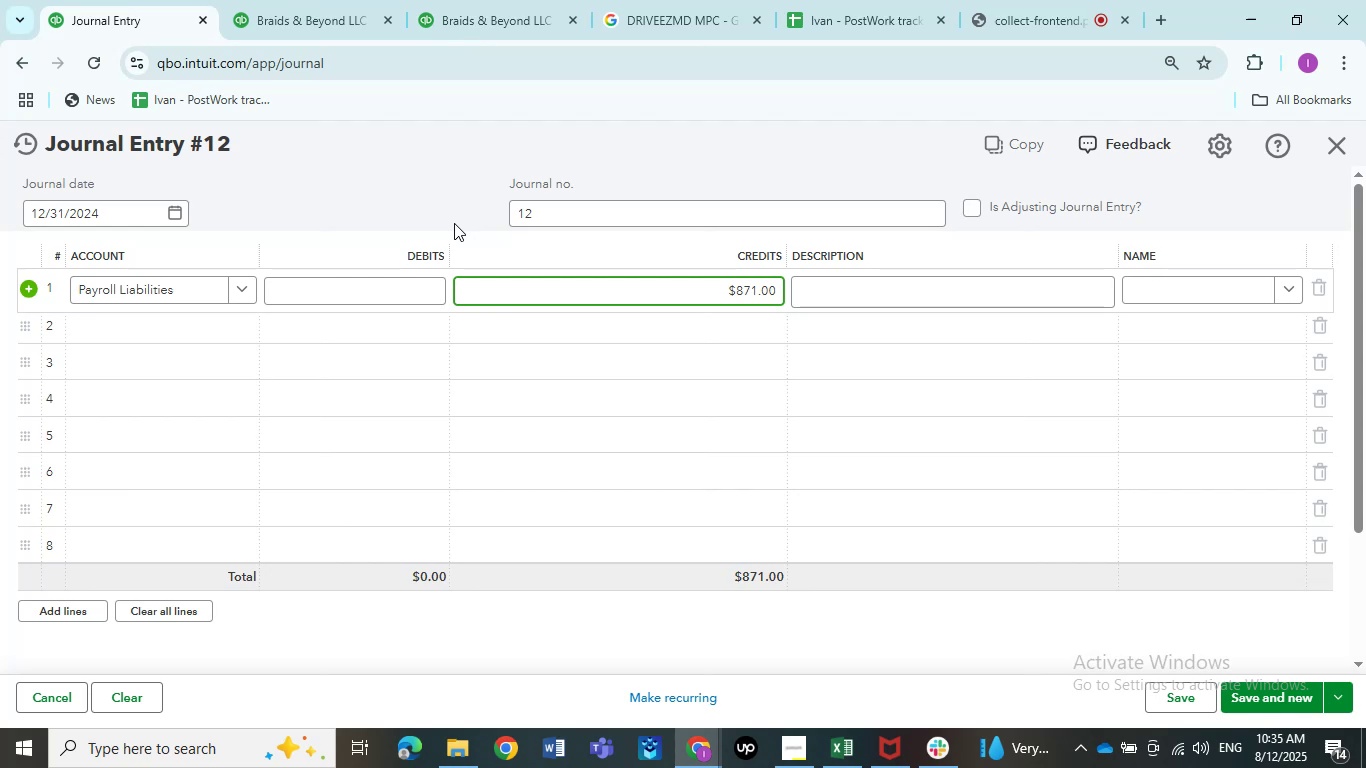 
key(Backspace)
 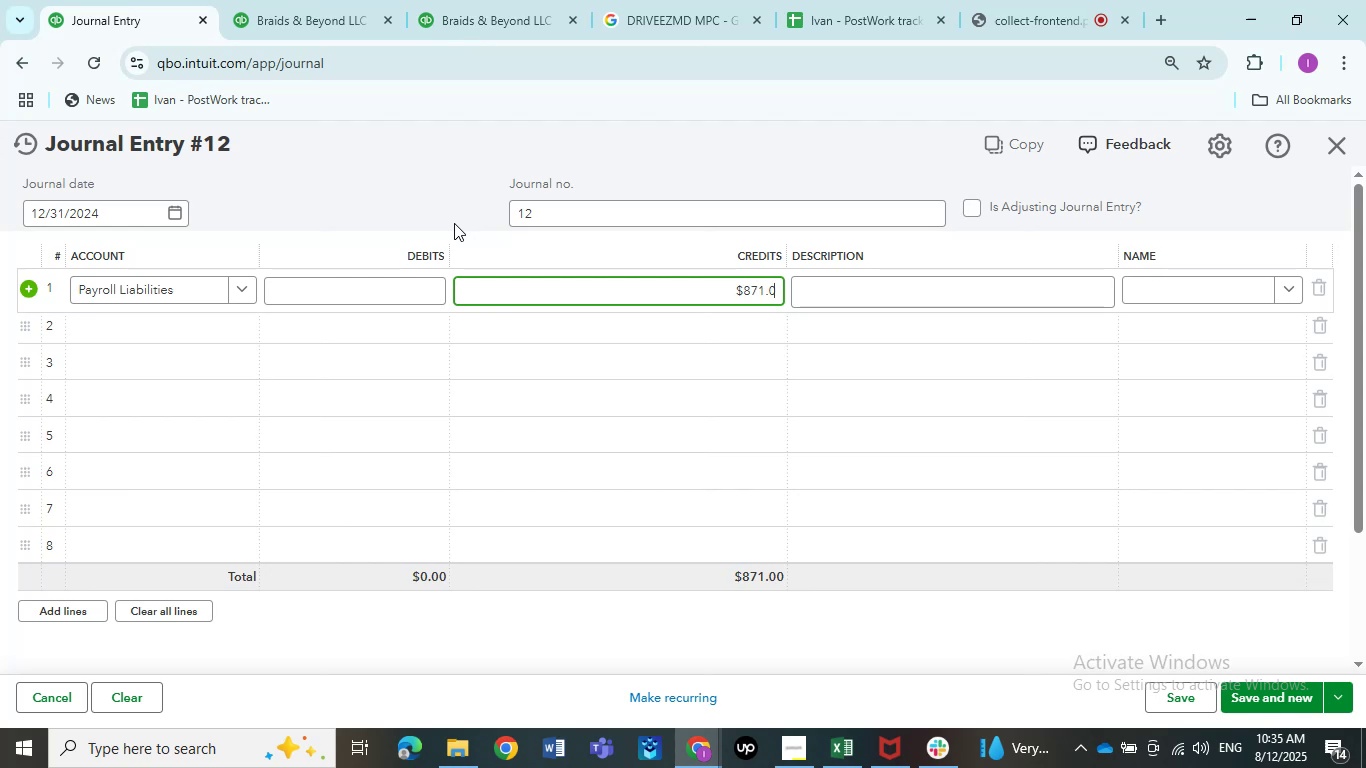 
key(Backspace)
 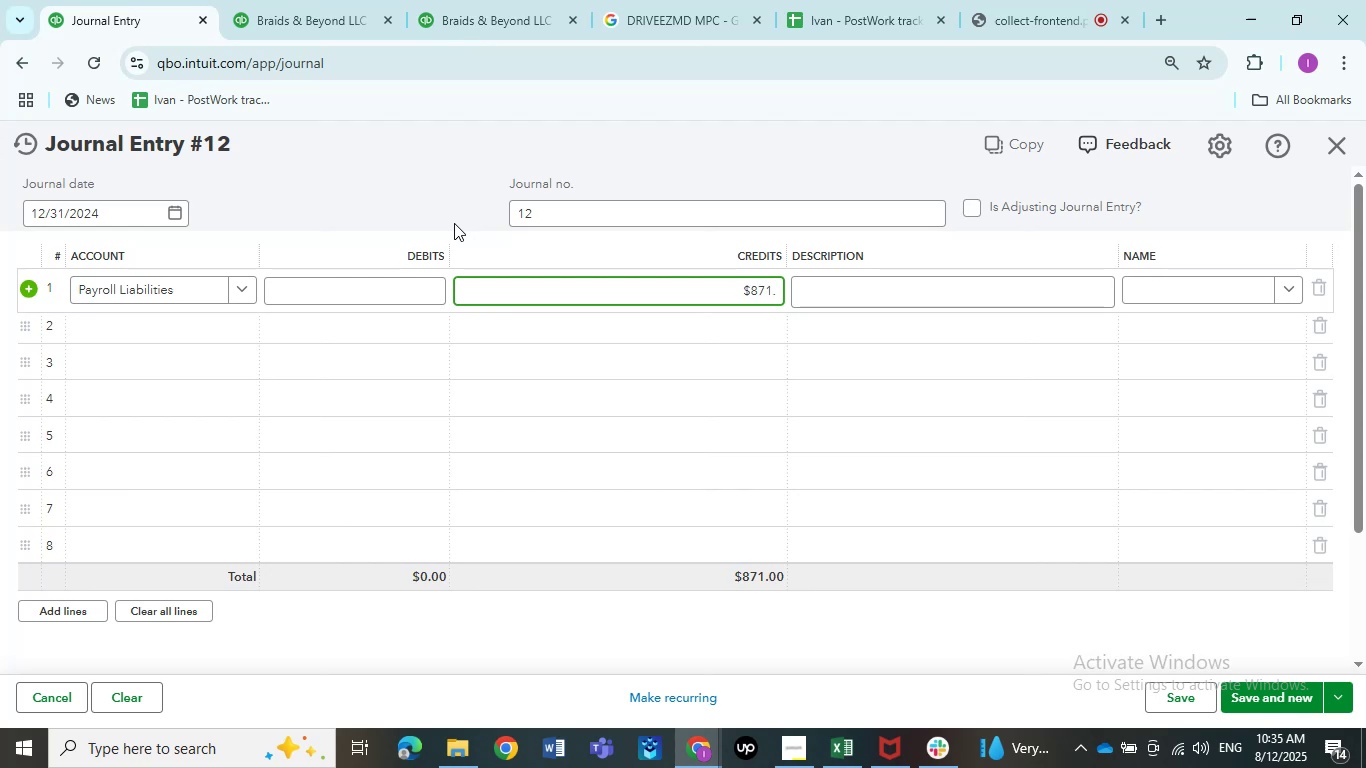 
key(Backspace)
 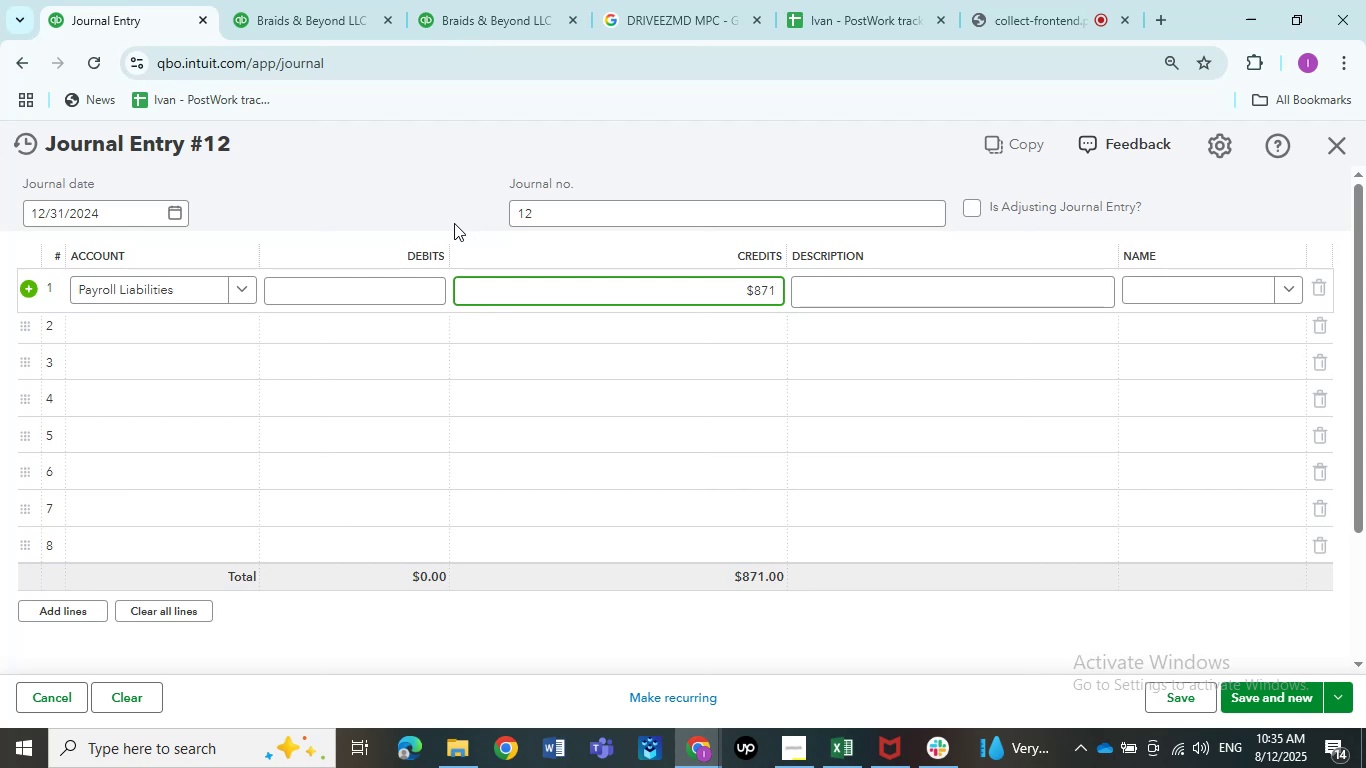 
key(Backspace)
 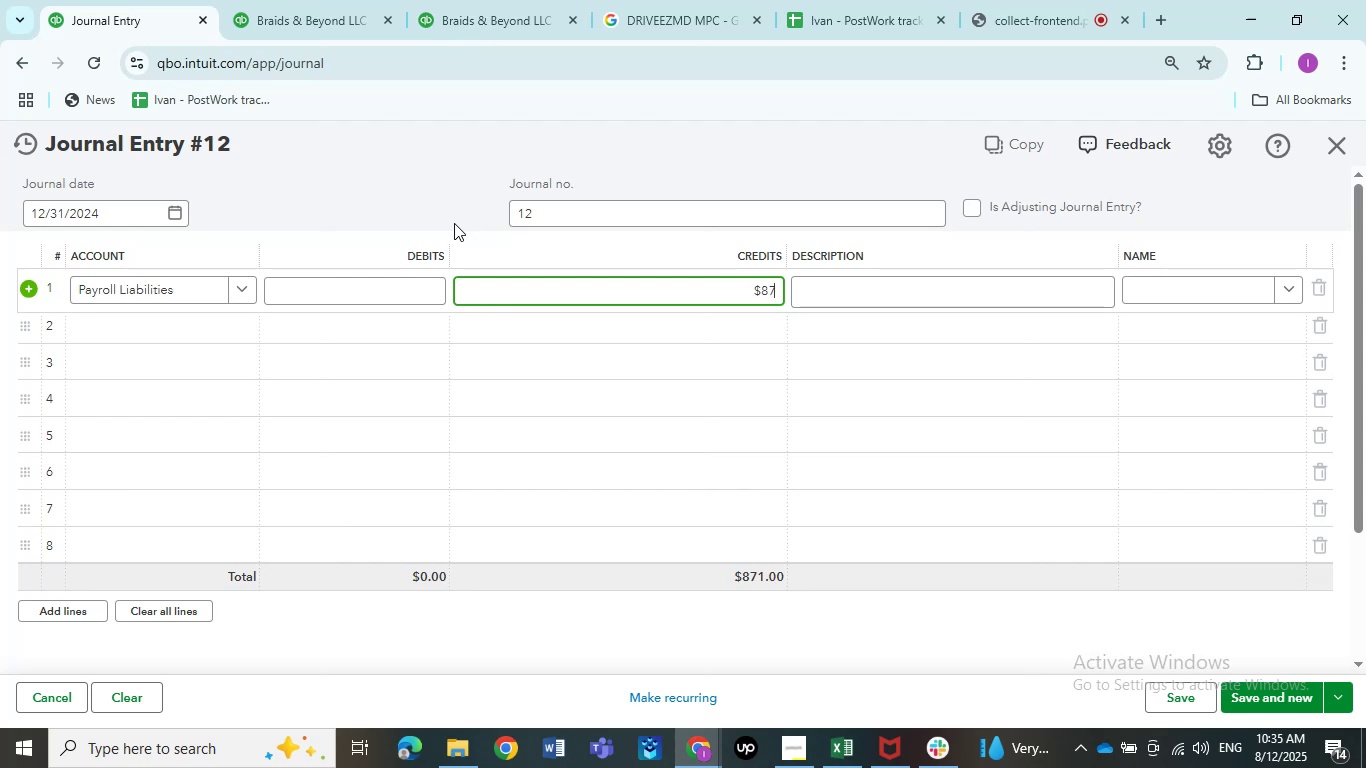 
key(Numpad7)
 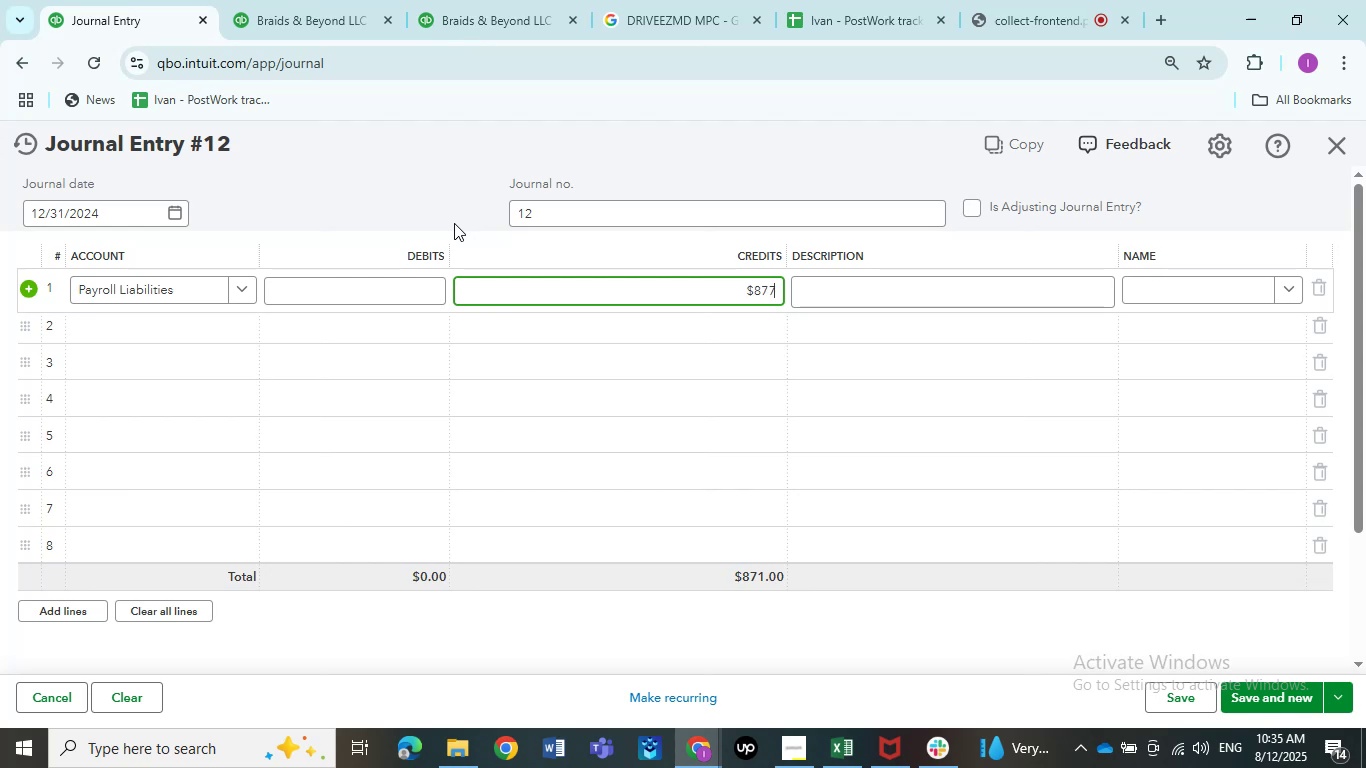 
key(Numpad5)
 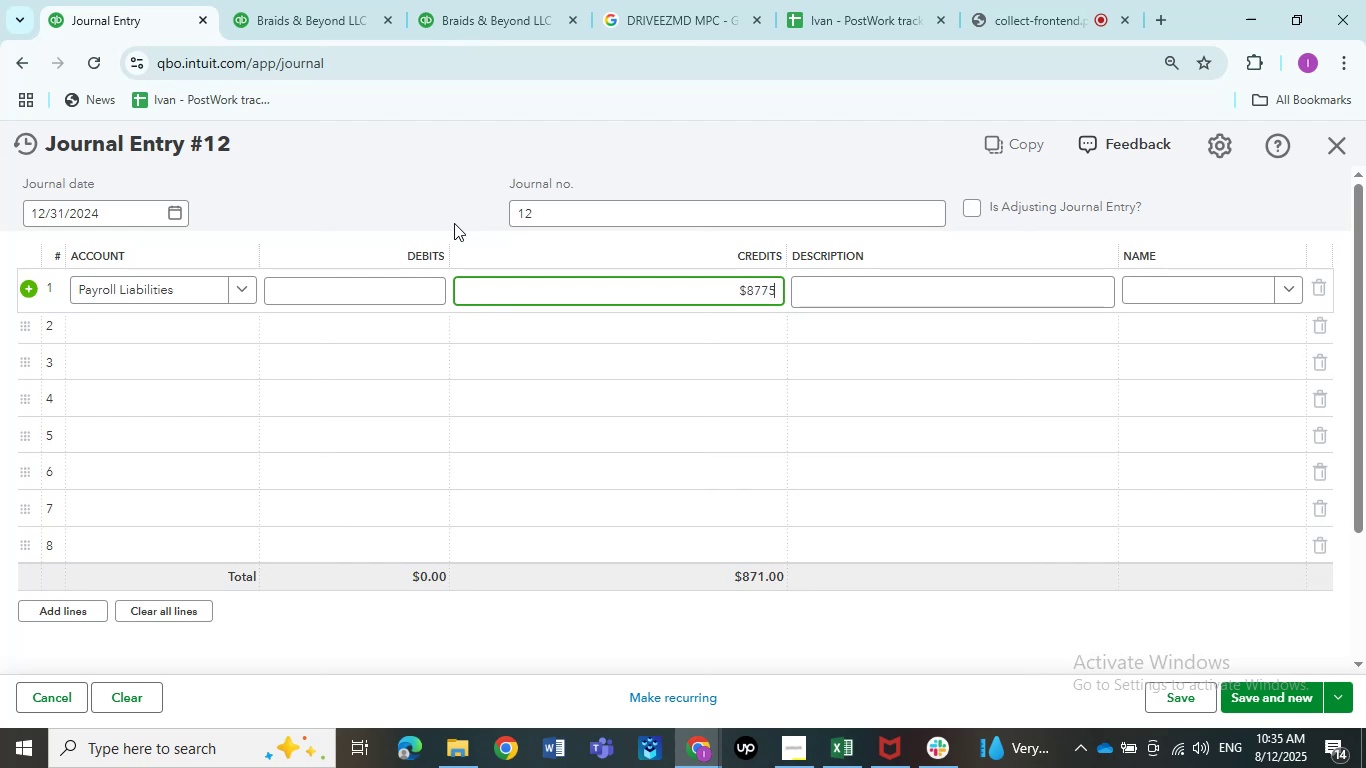 
key(Numpad8)
 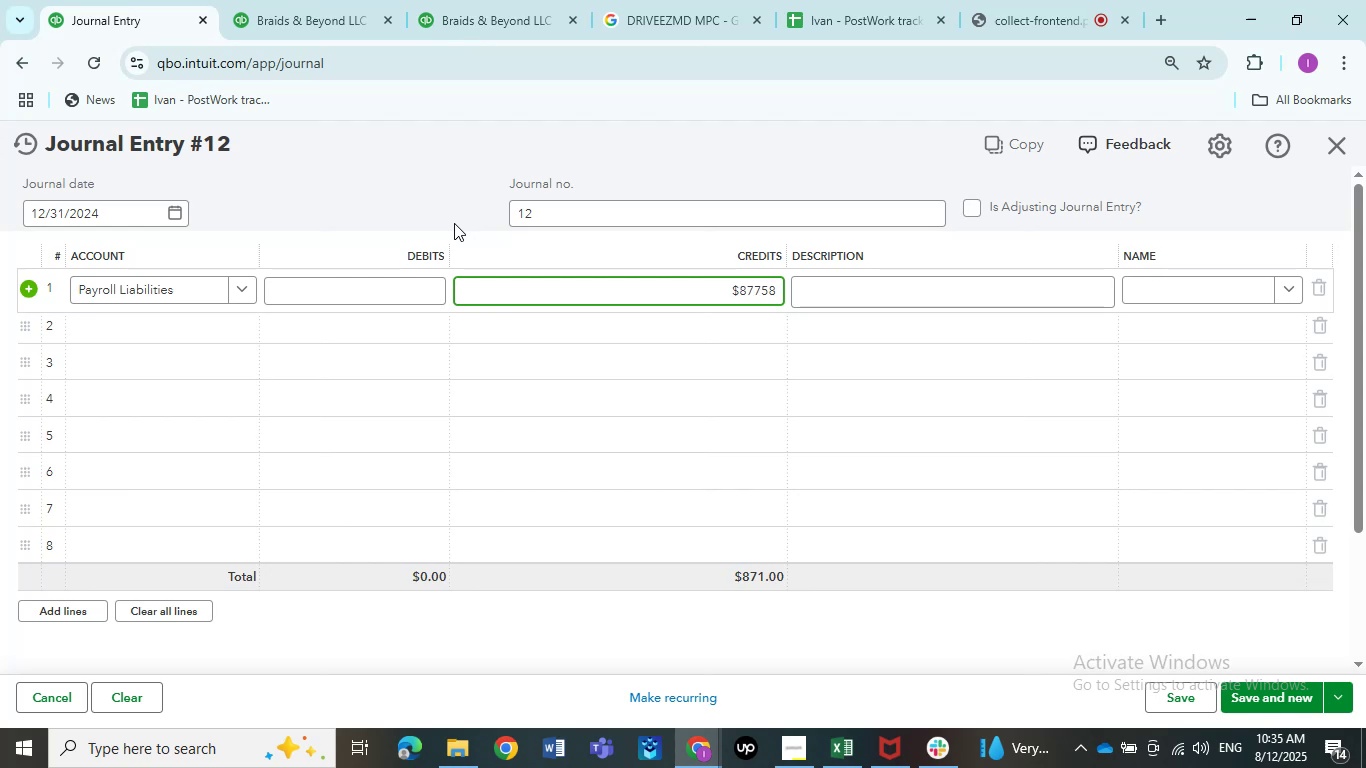 
mouse_move([432, 19])
 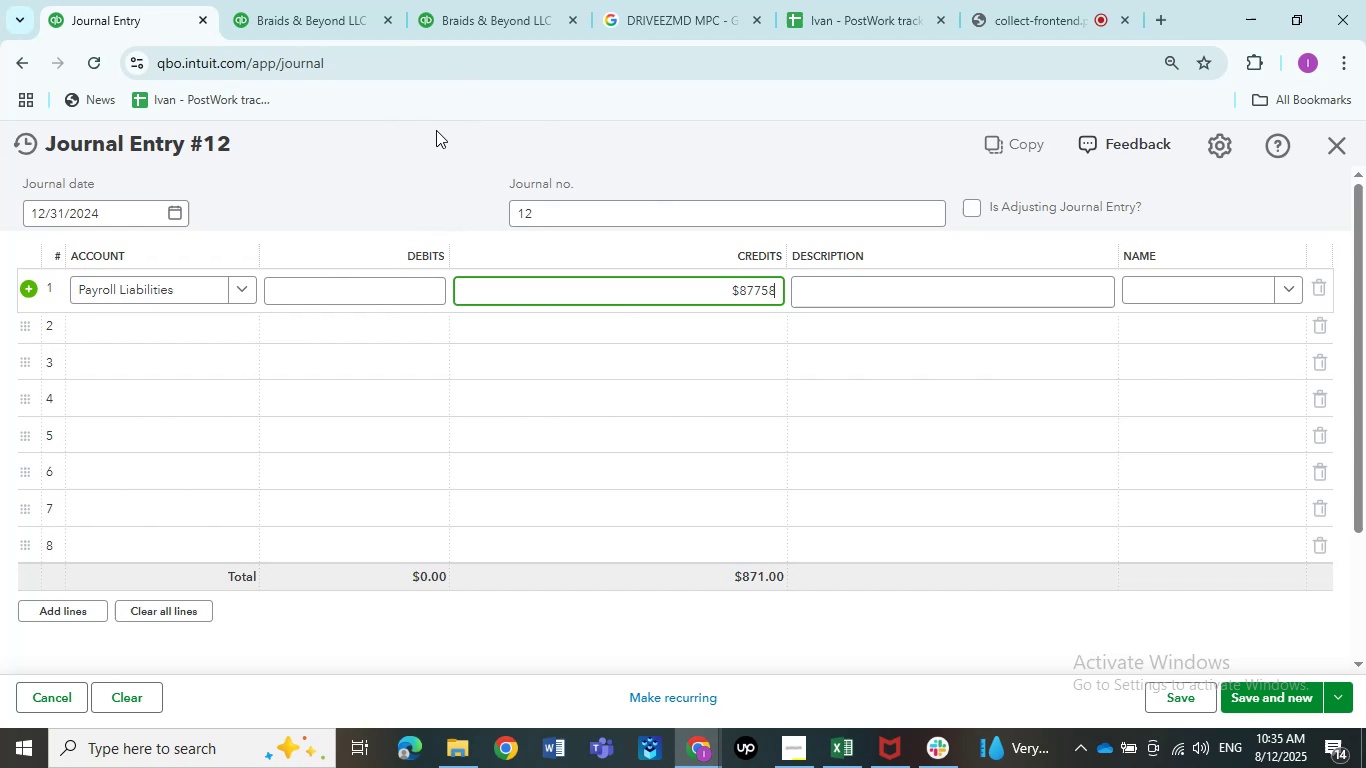 
wait(6.1)
 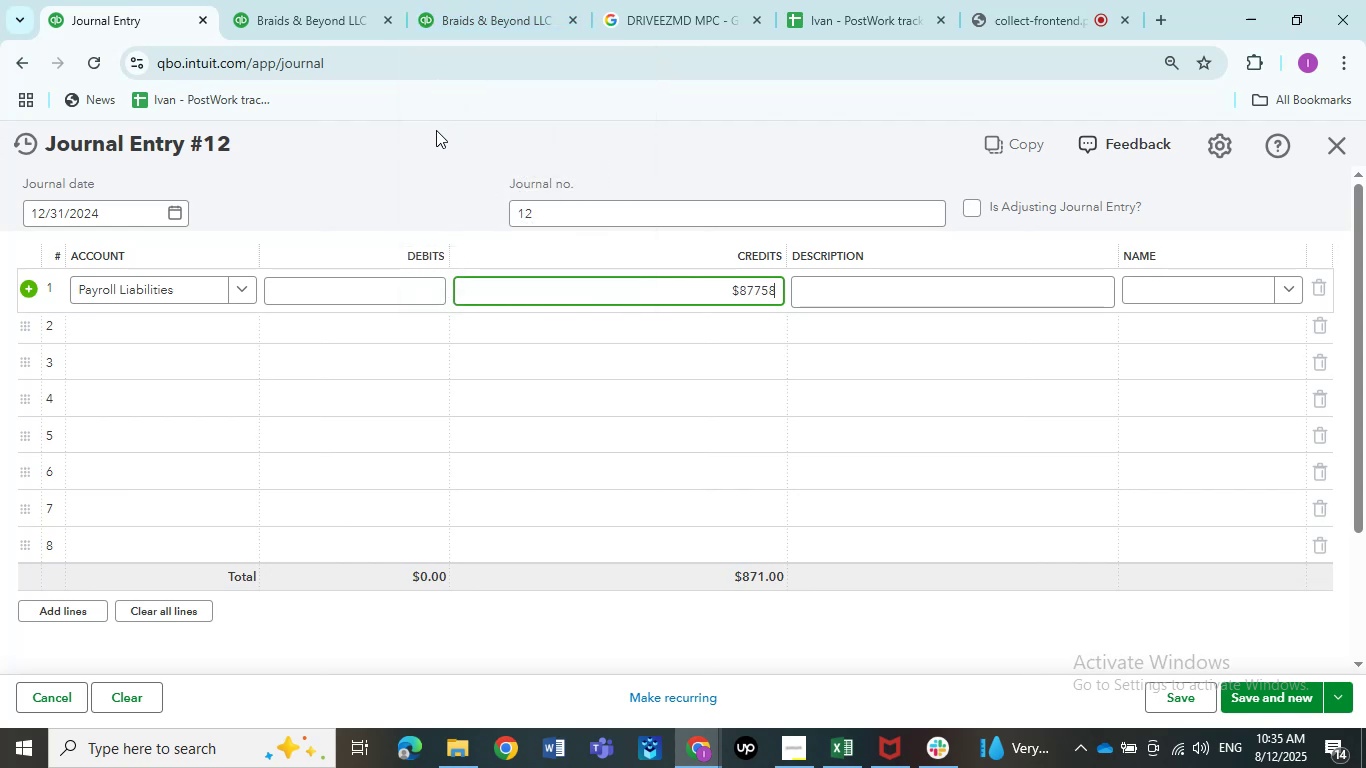 
left_click([496, 0])
 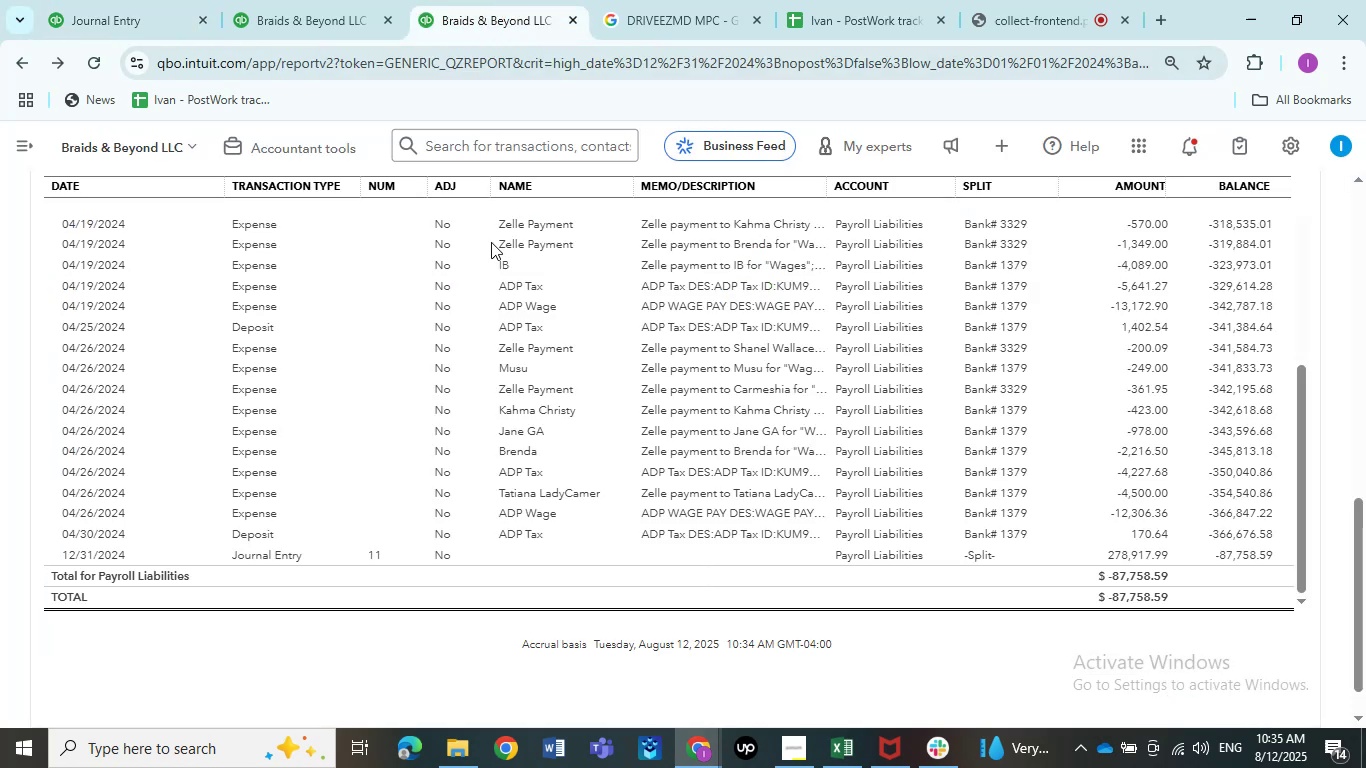 
mouse_move([789, 340])
 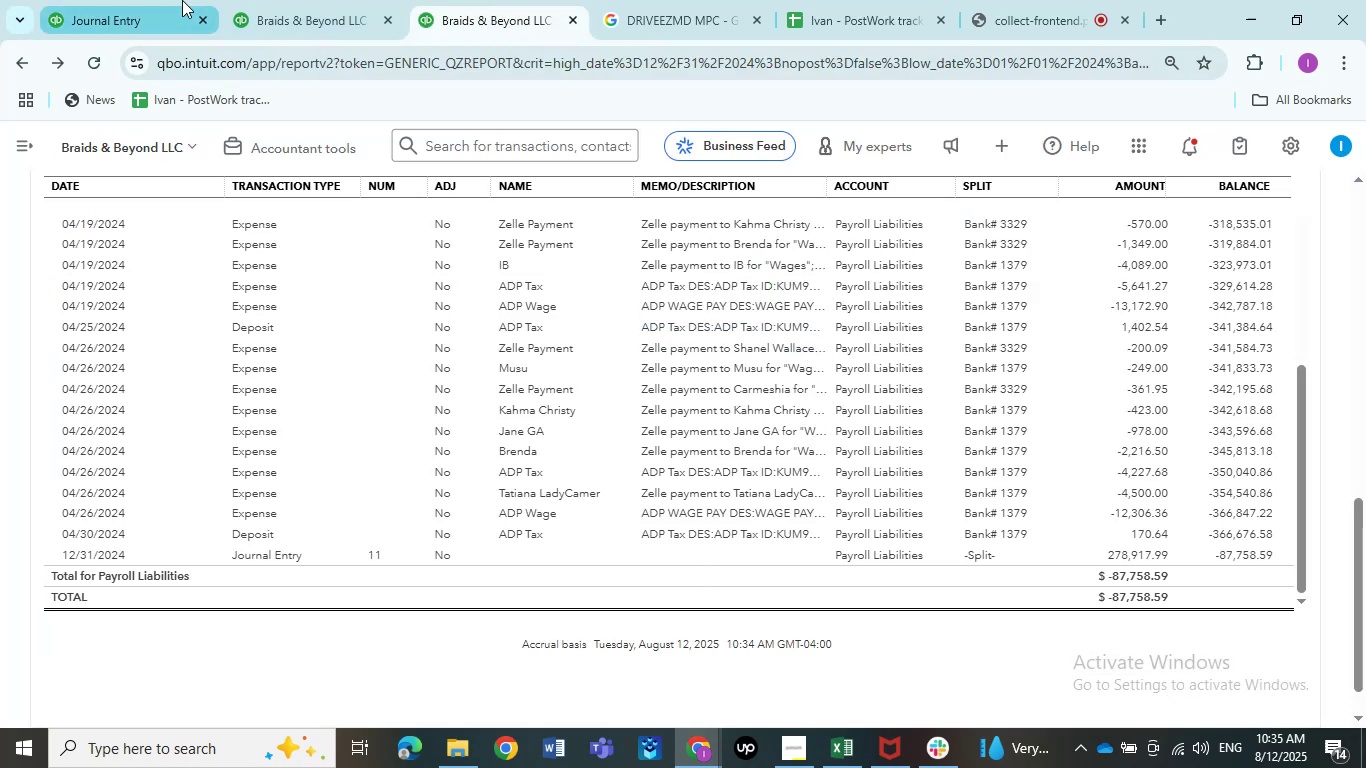 
left_click([130, 0])
 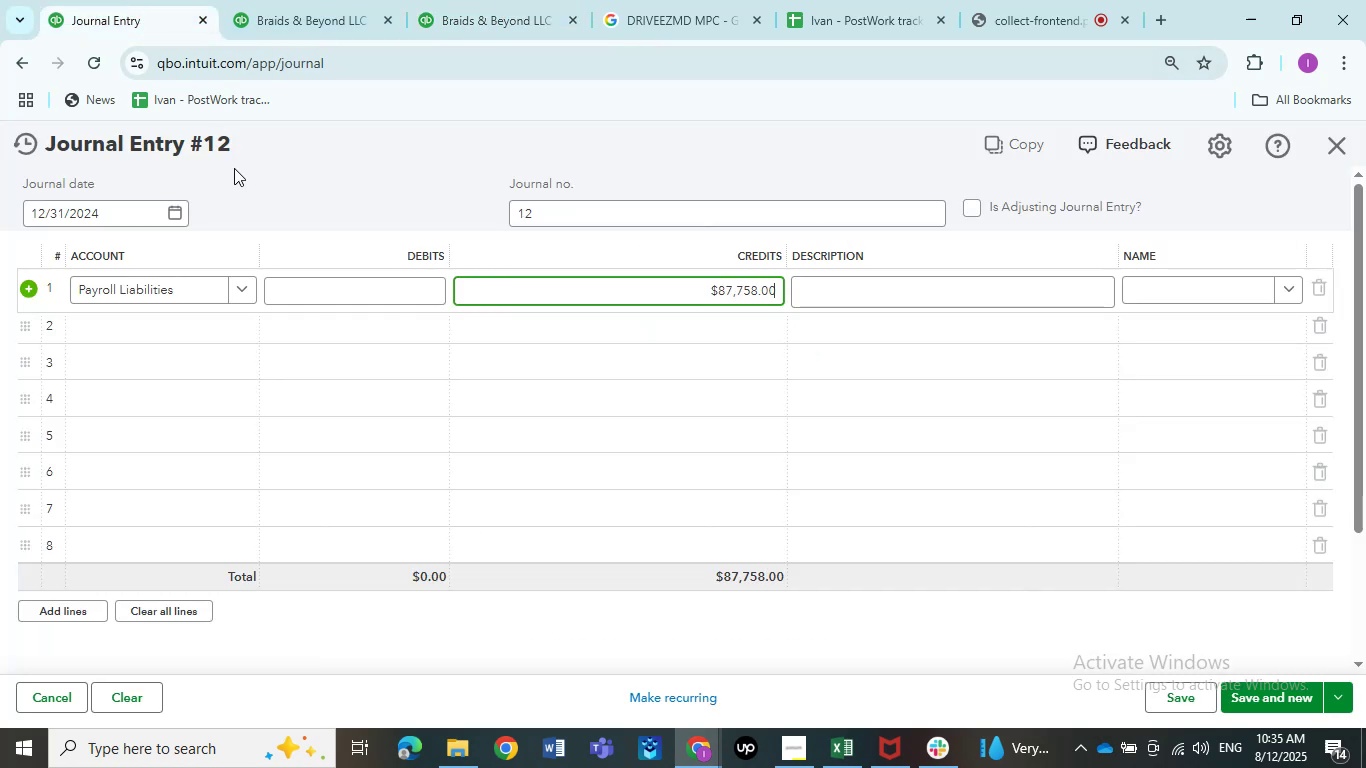 
key(Backspace)
 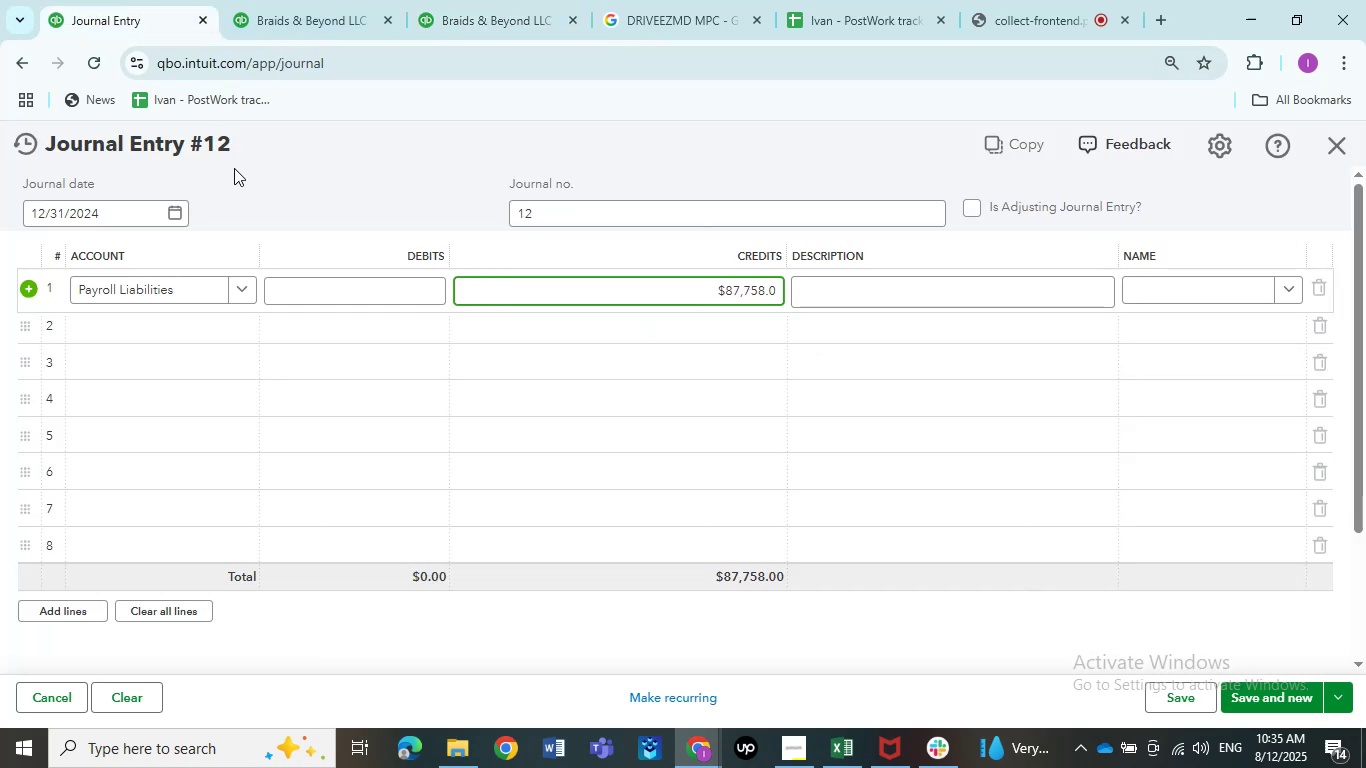 
key(Backspace)
 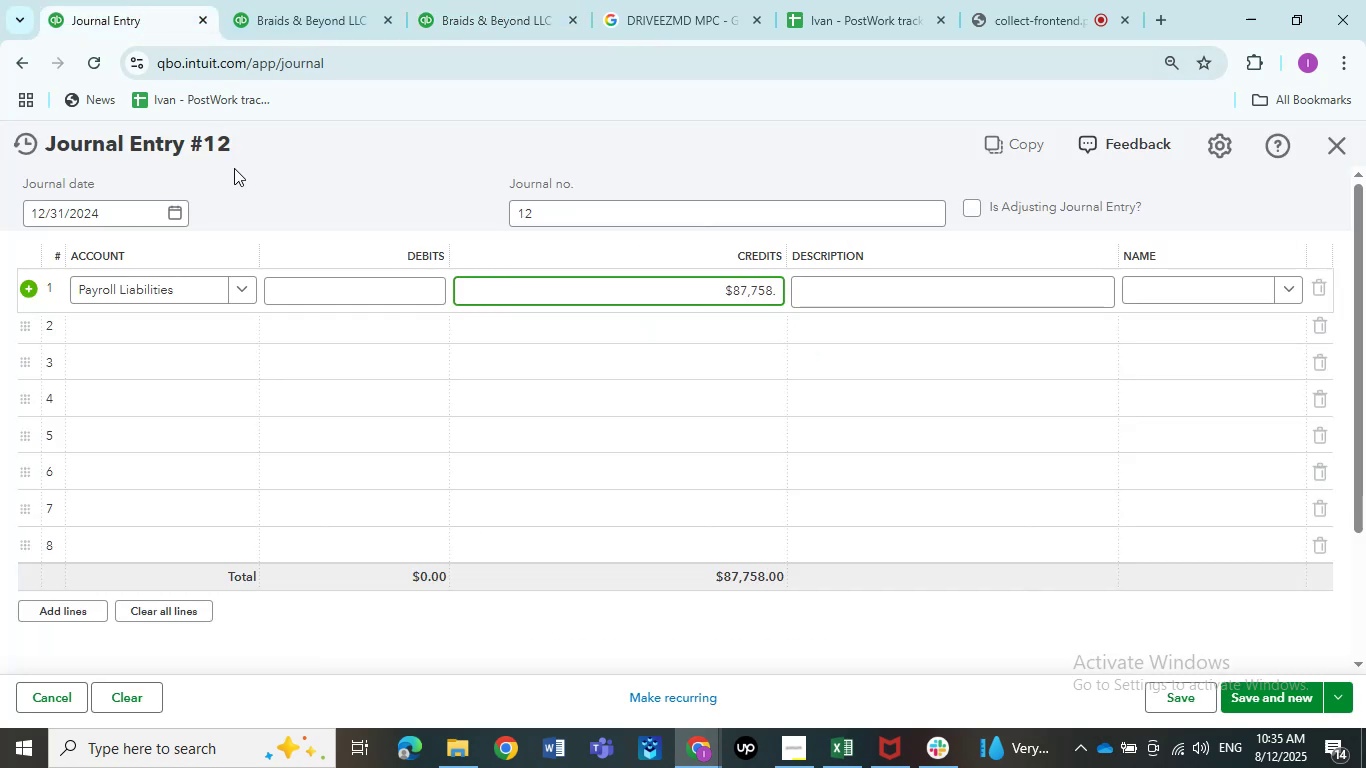 
key(Numpad5)
 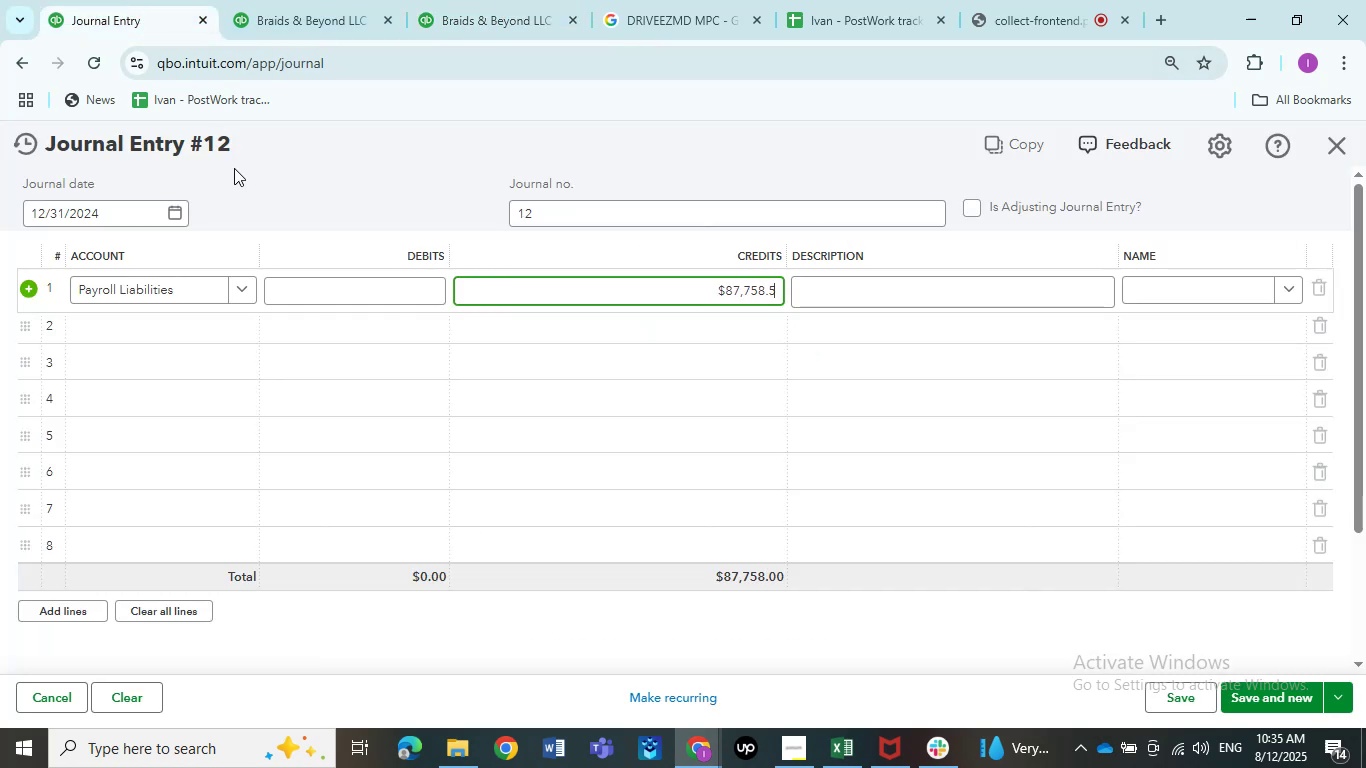 
key(Numpad9)
 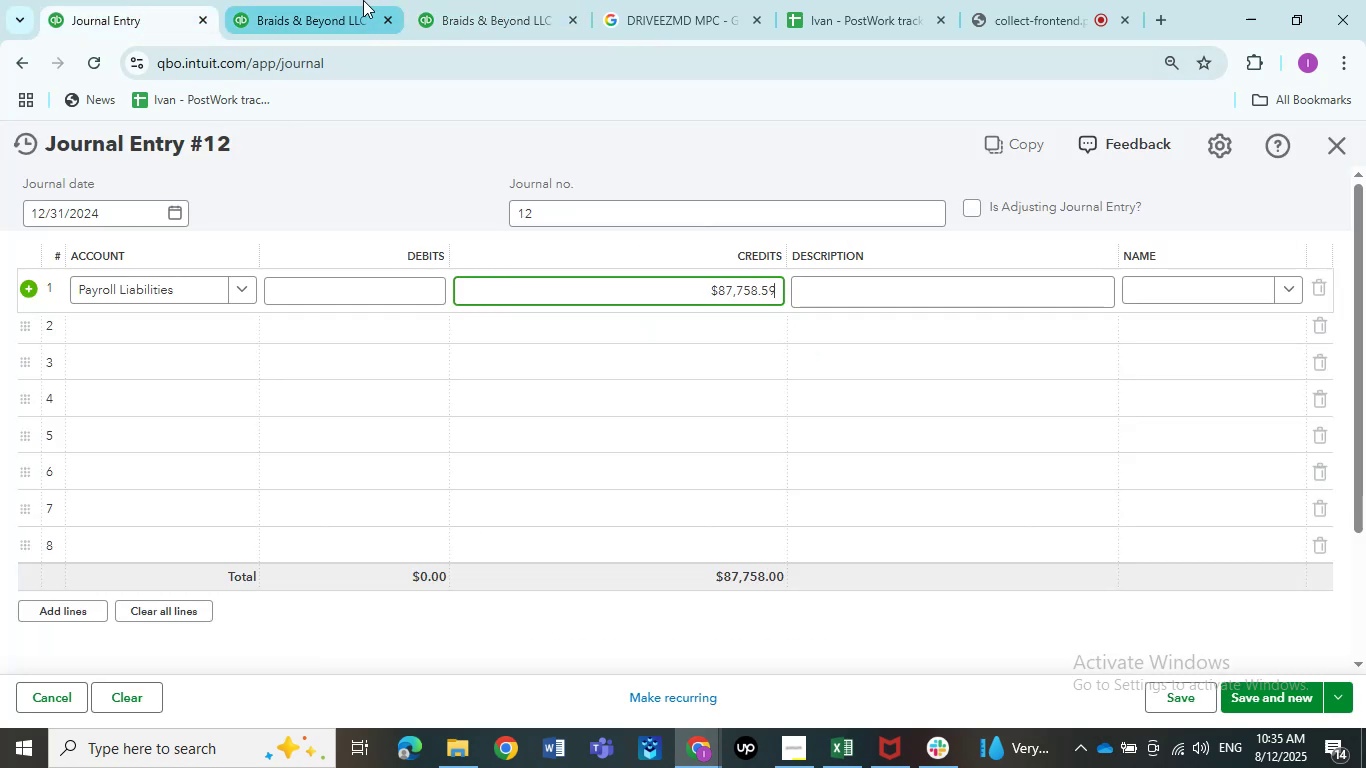 
left_click([463, 6])
 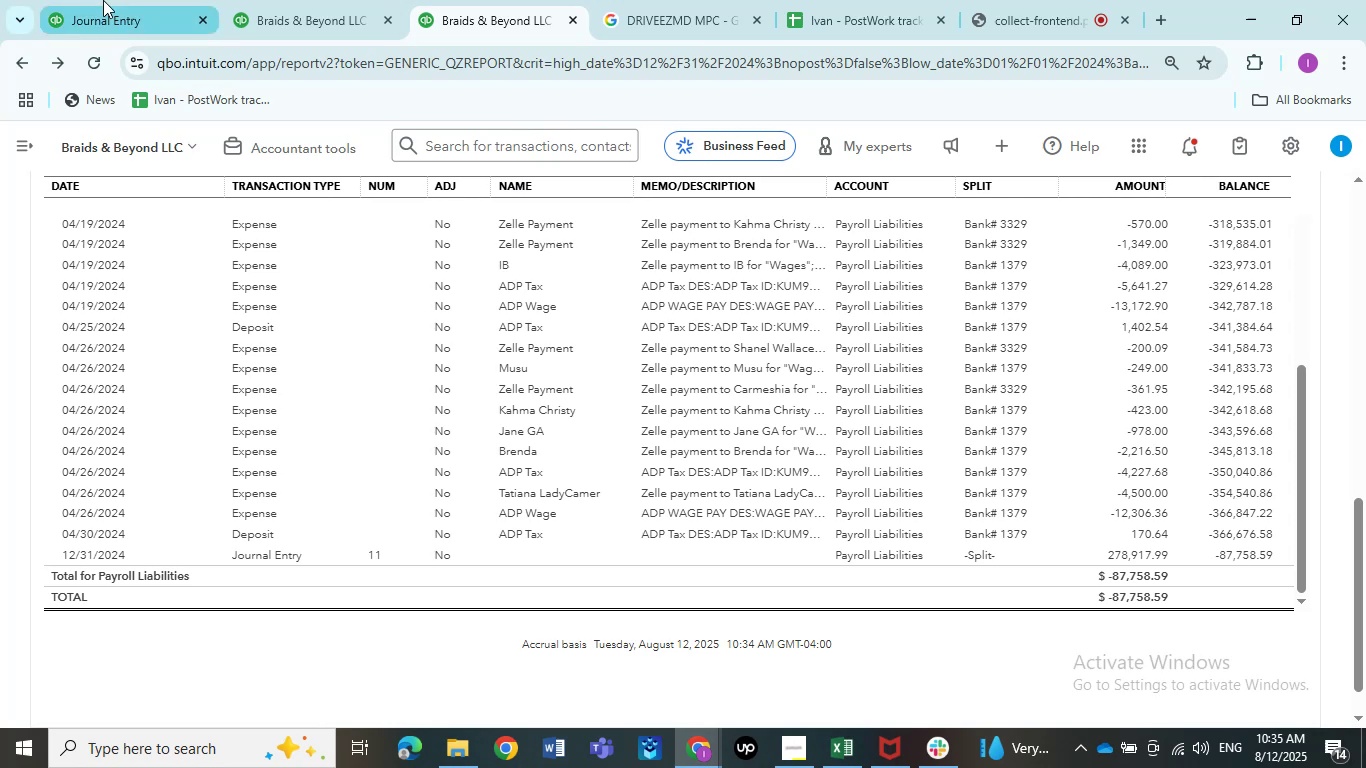 
left_click([91, 3])
 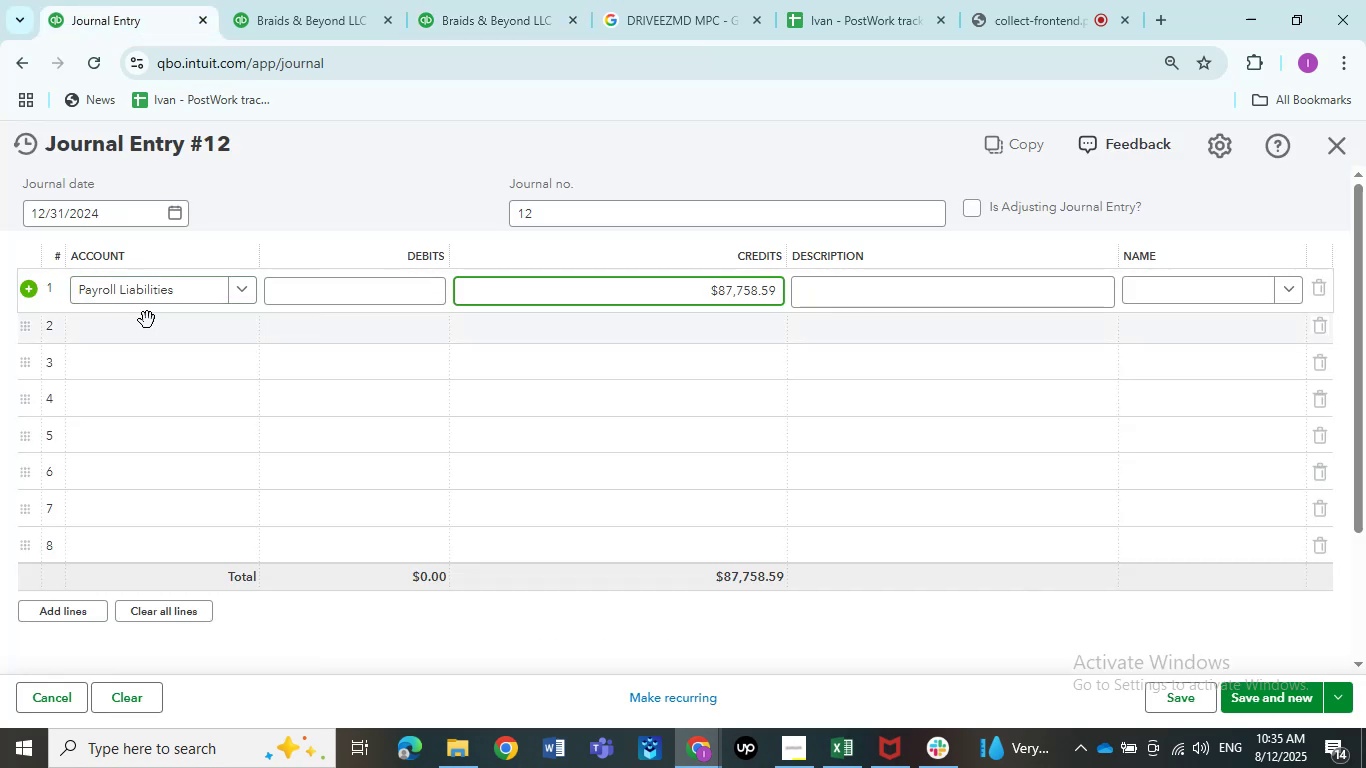 
left_click([146, 320])
 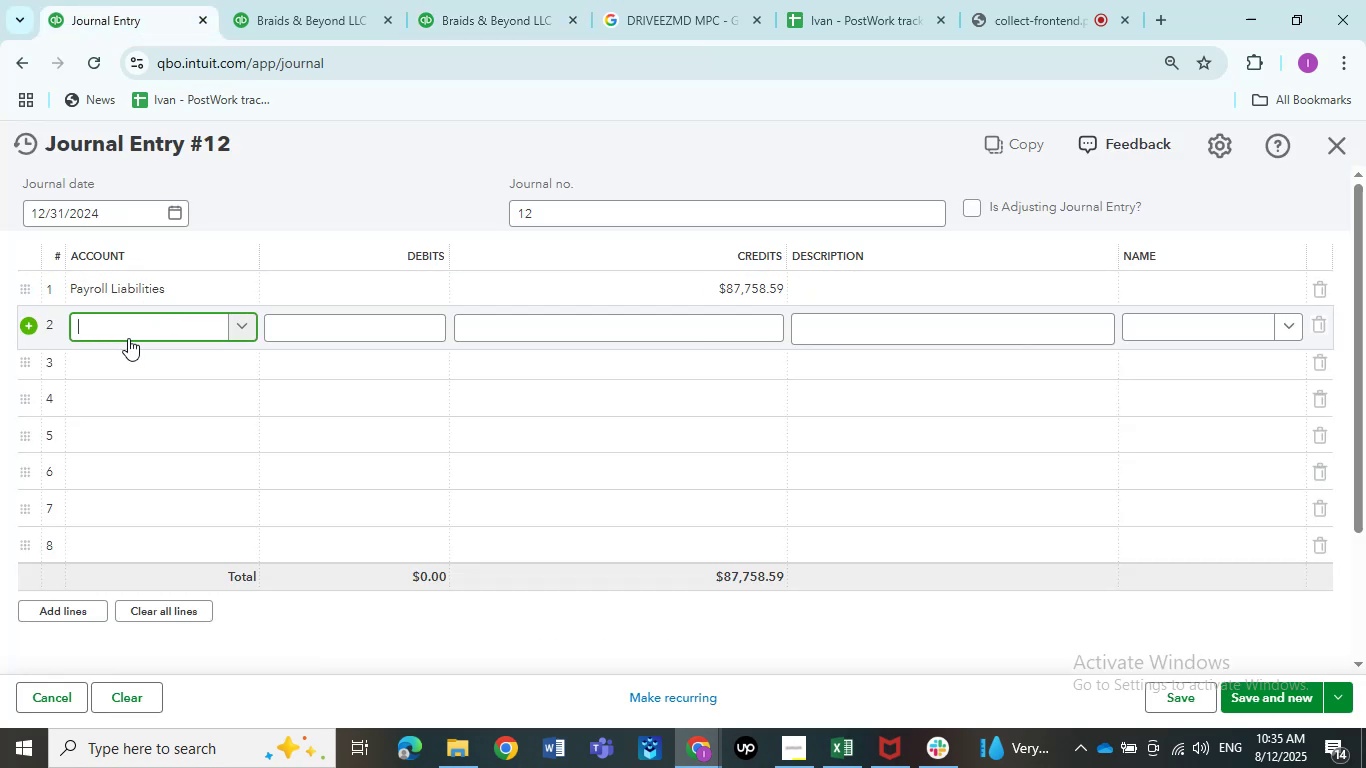 
type(payroll)
 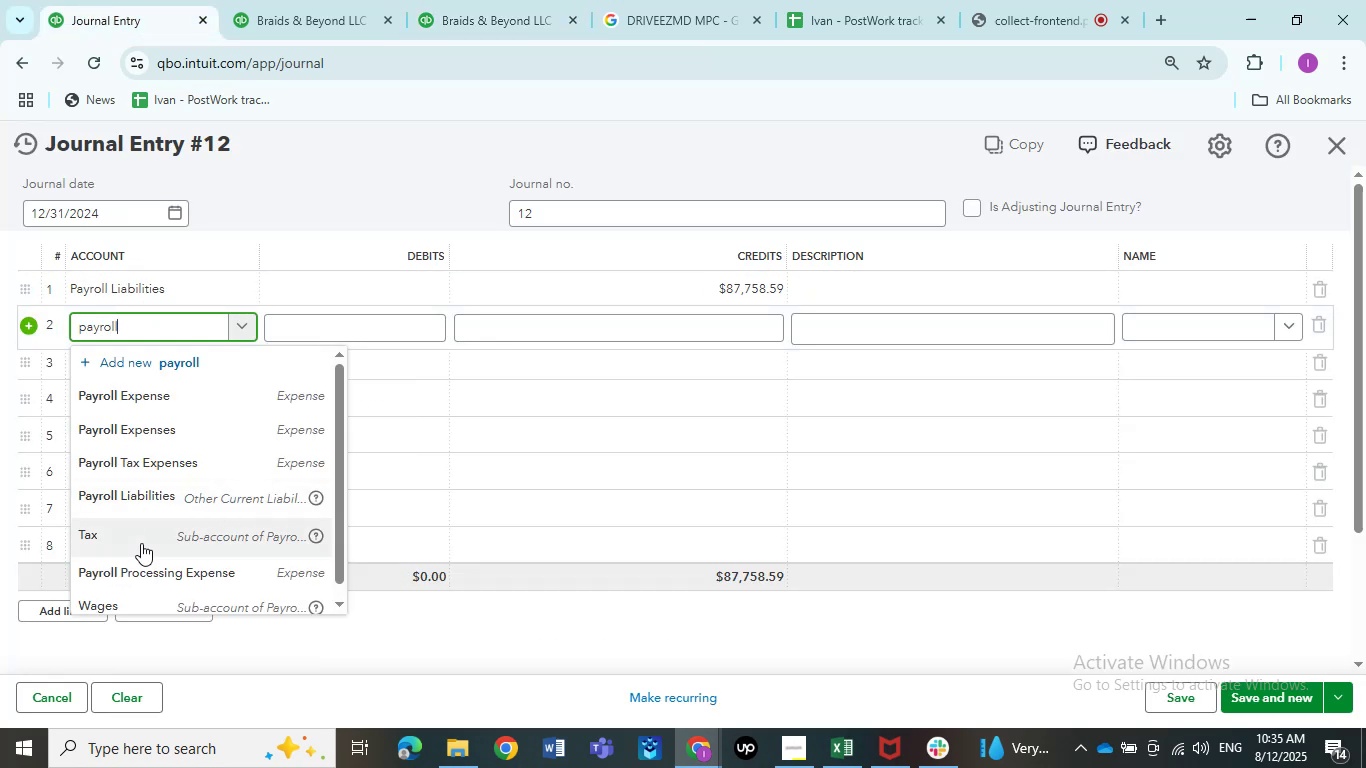 
left_click([141, 543])
 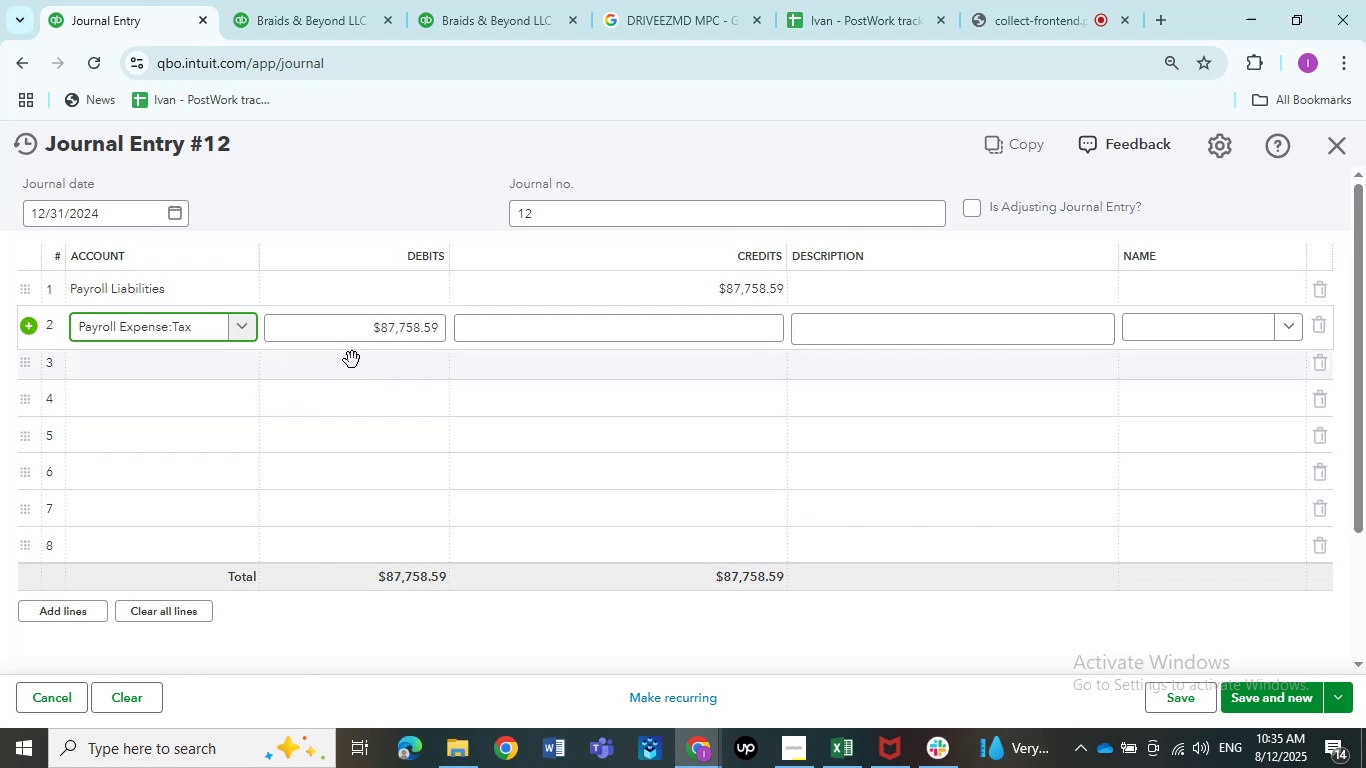 
left_click_drag(start_coordinate=[369, 335], to_coordinate=[531, 326])
 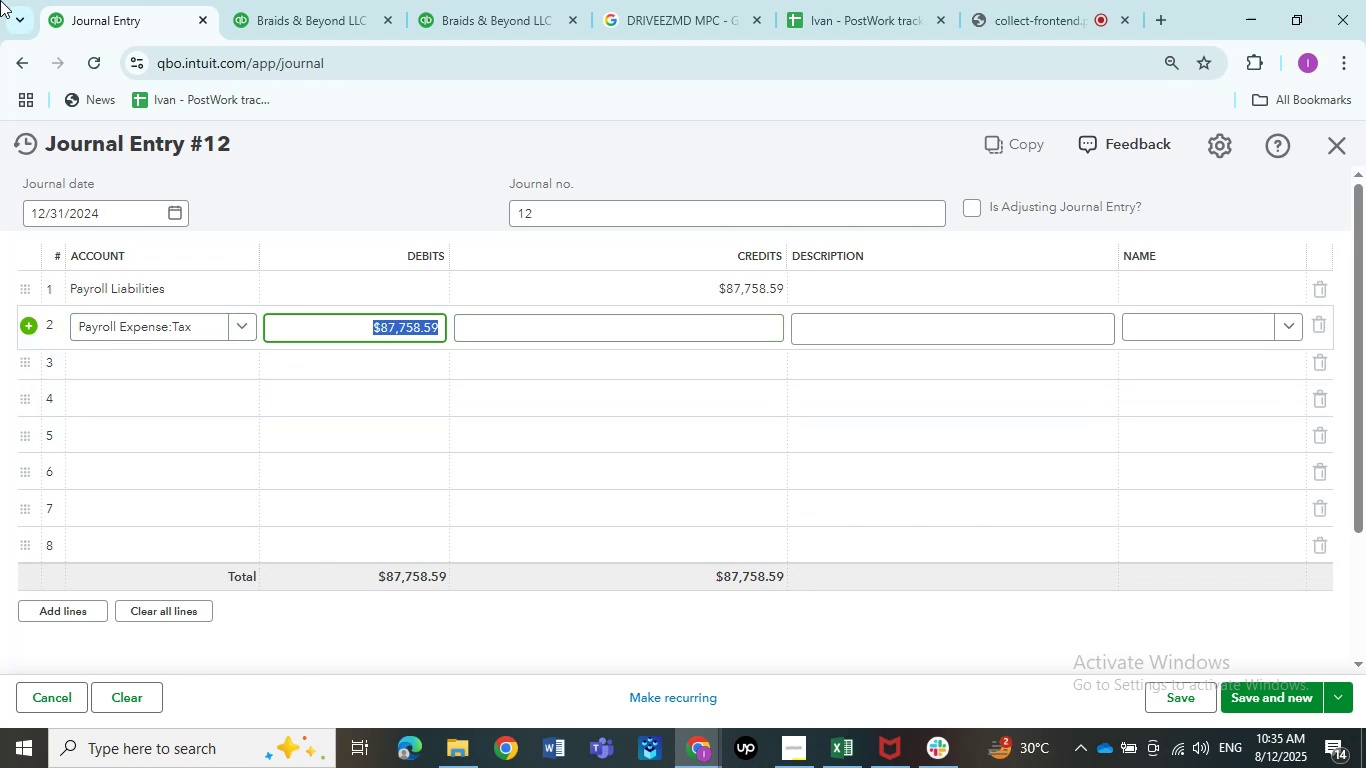 
wait(6.7)
 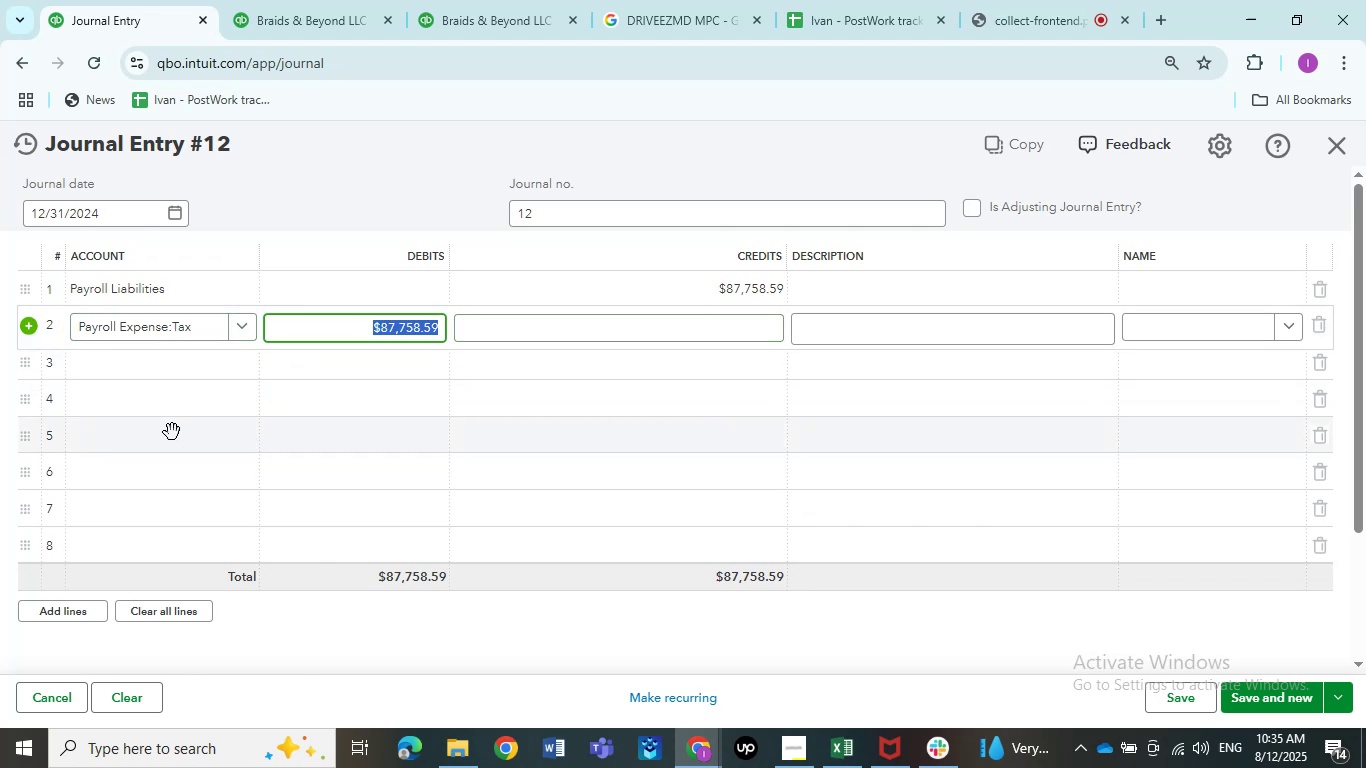 
key(Numpad3)
 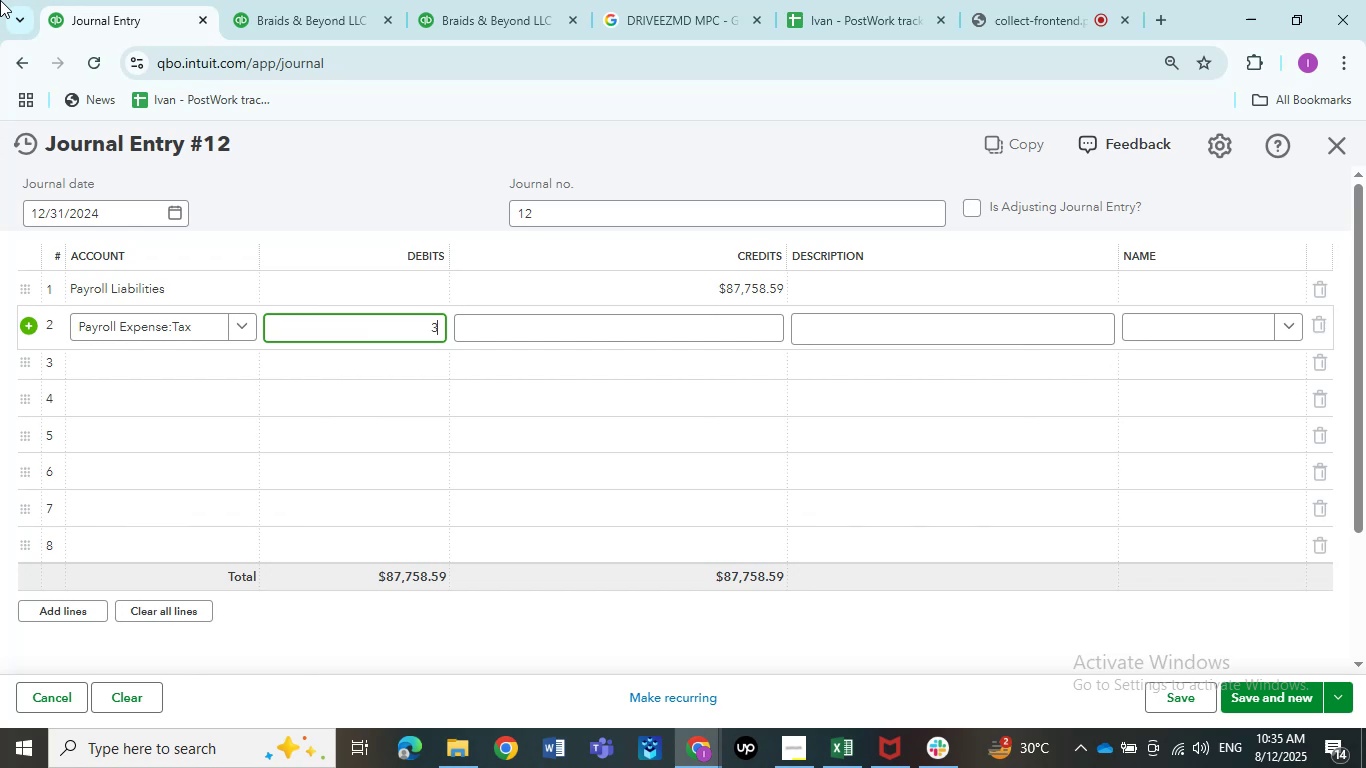 
key(Numpad3)
 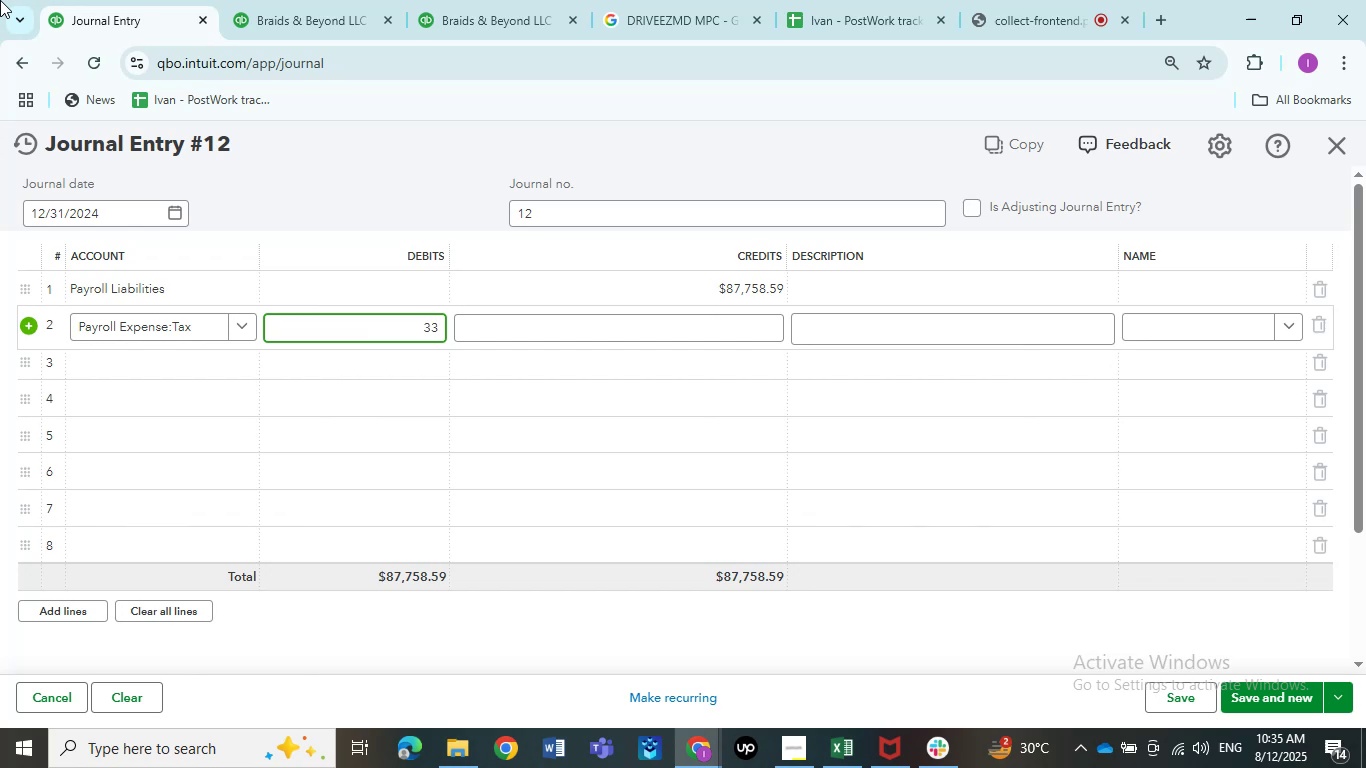 
wait(6.63)
 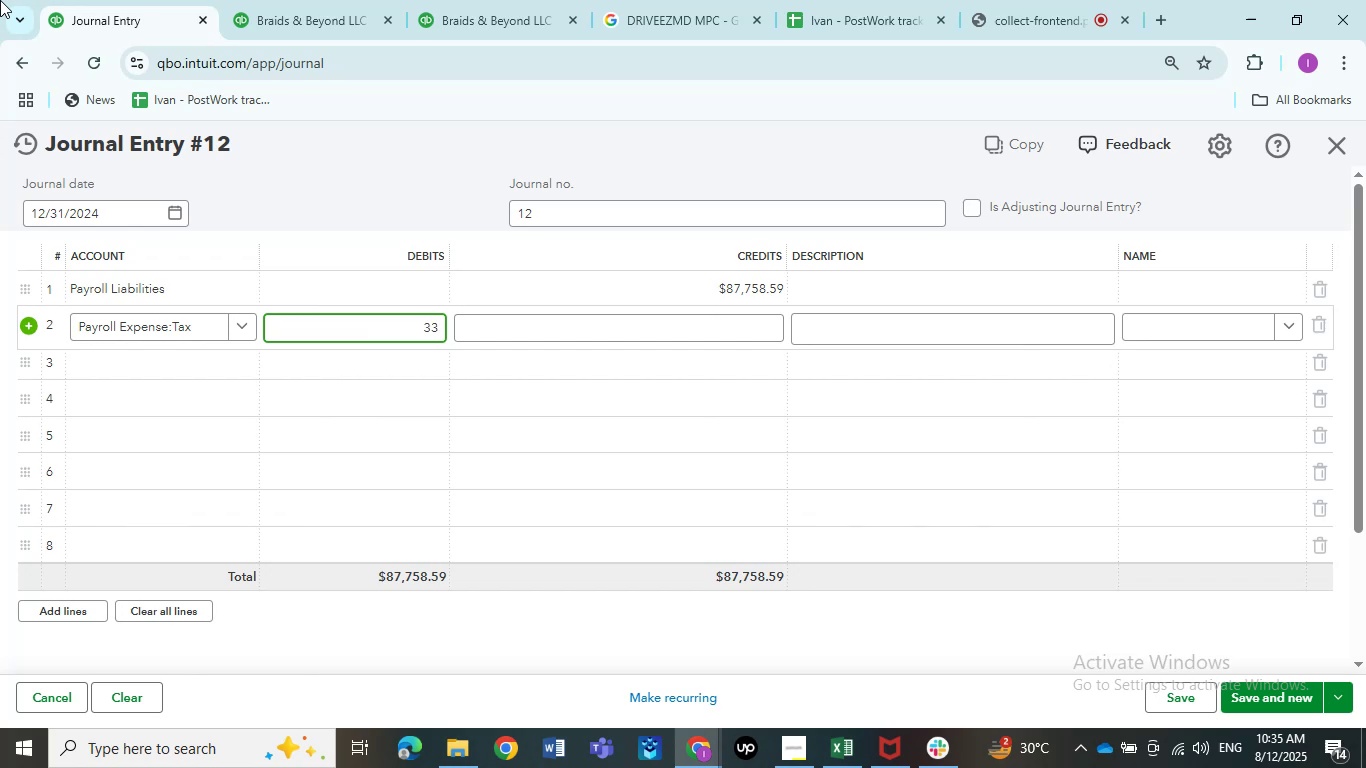 
key(Numpad1)
 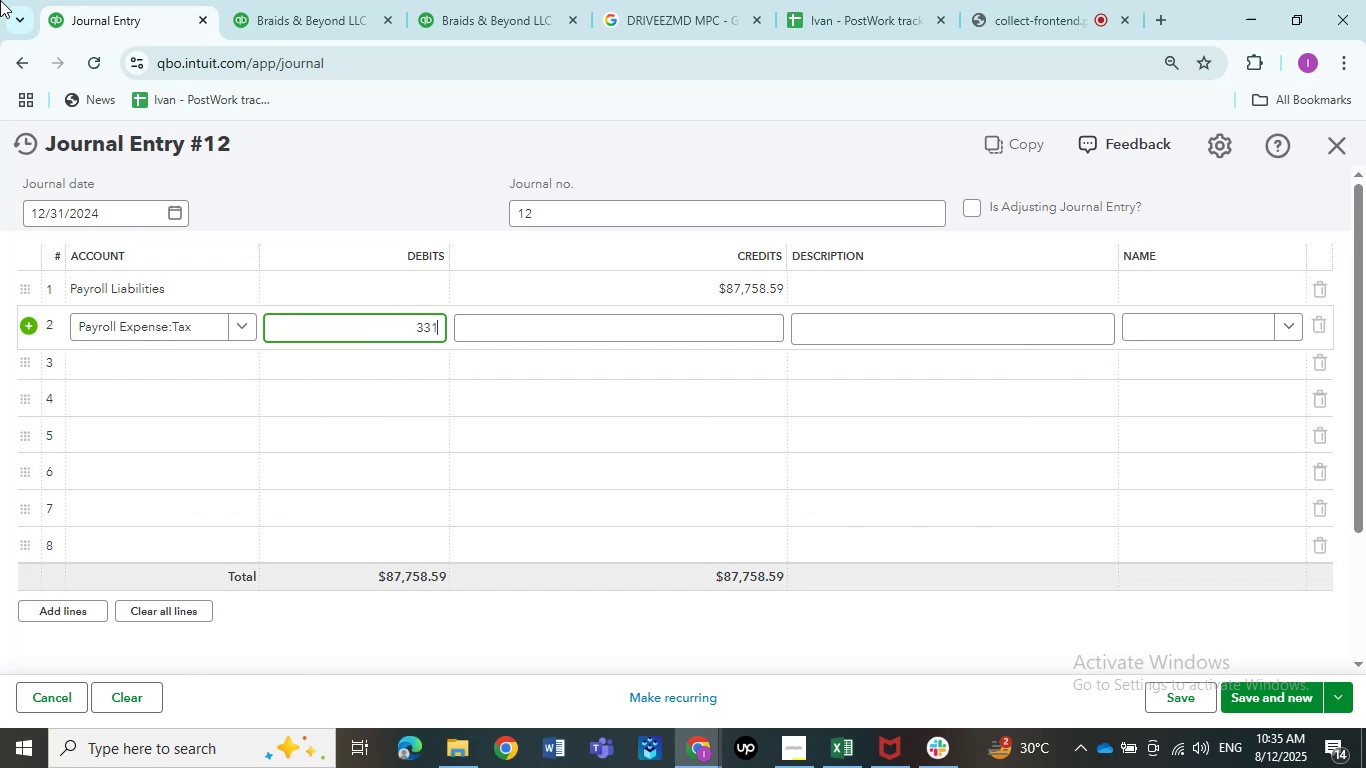 
key(Numpad2)
 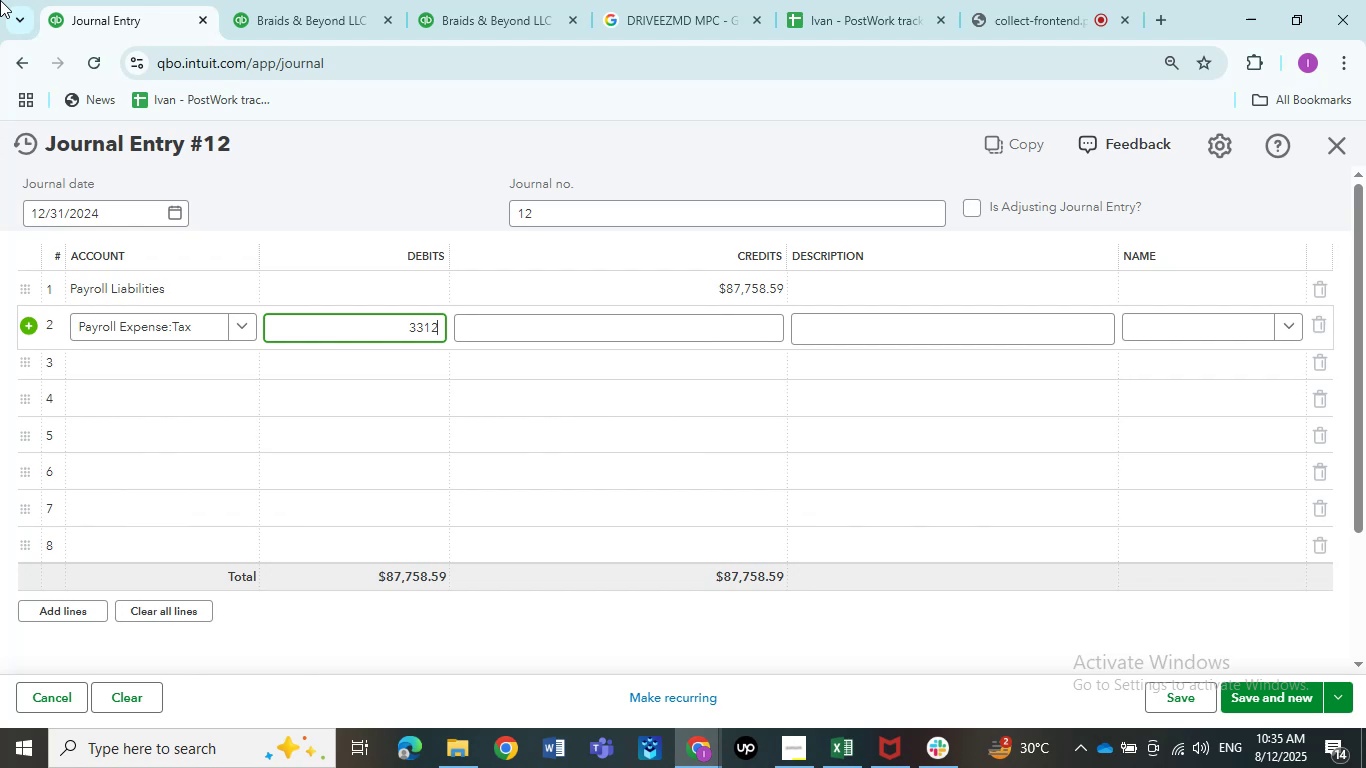 
key(Numpad3)
 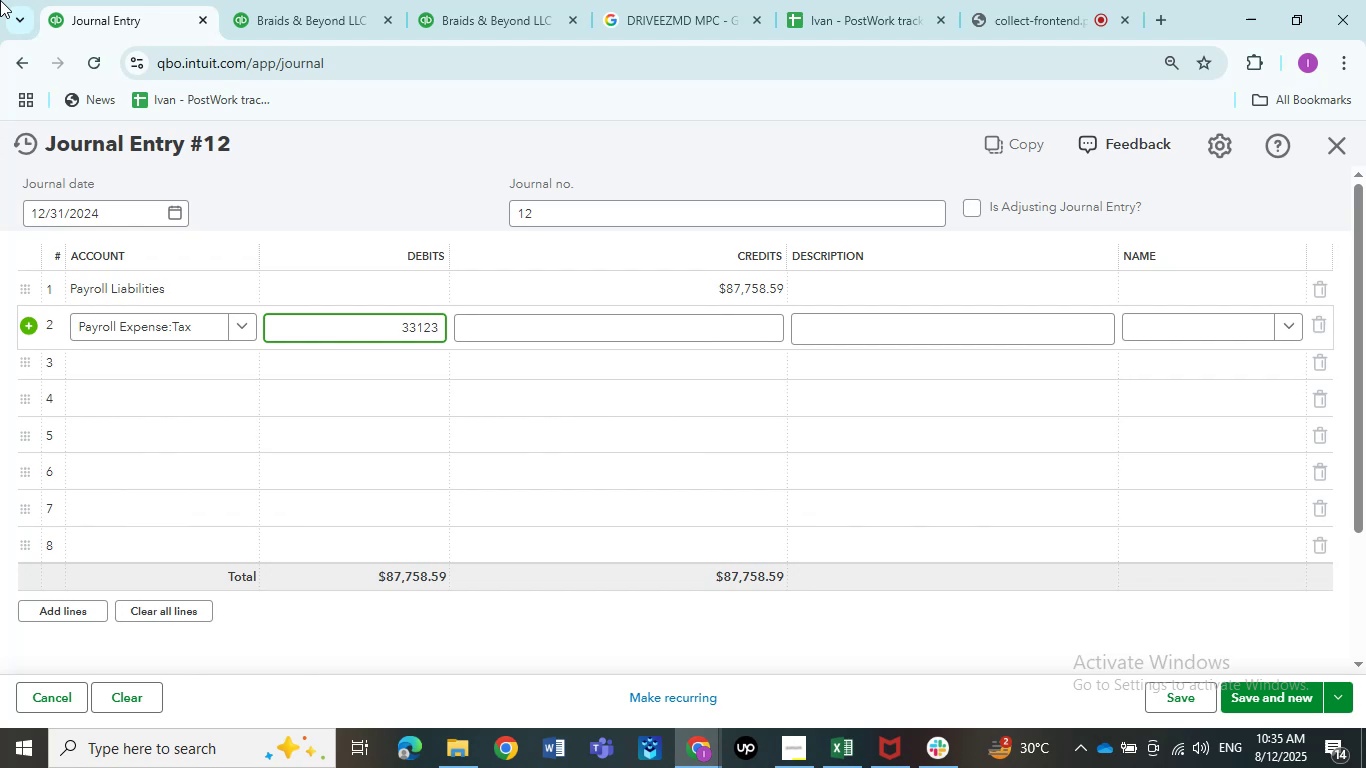 
mouse_move([491, -4])
 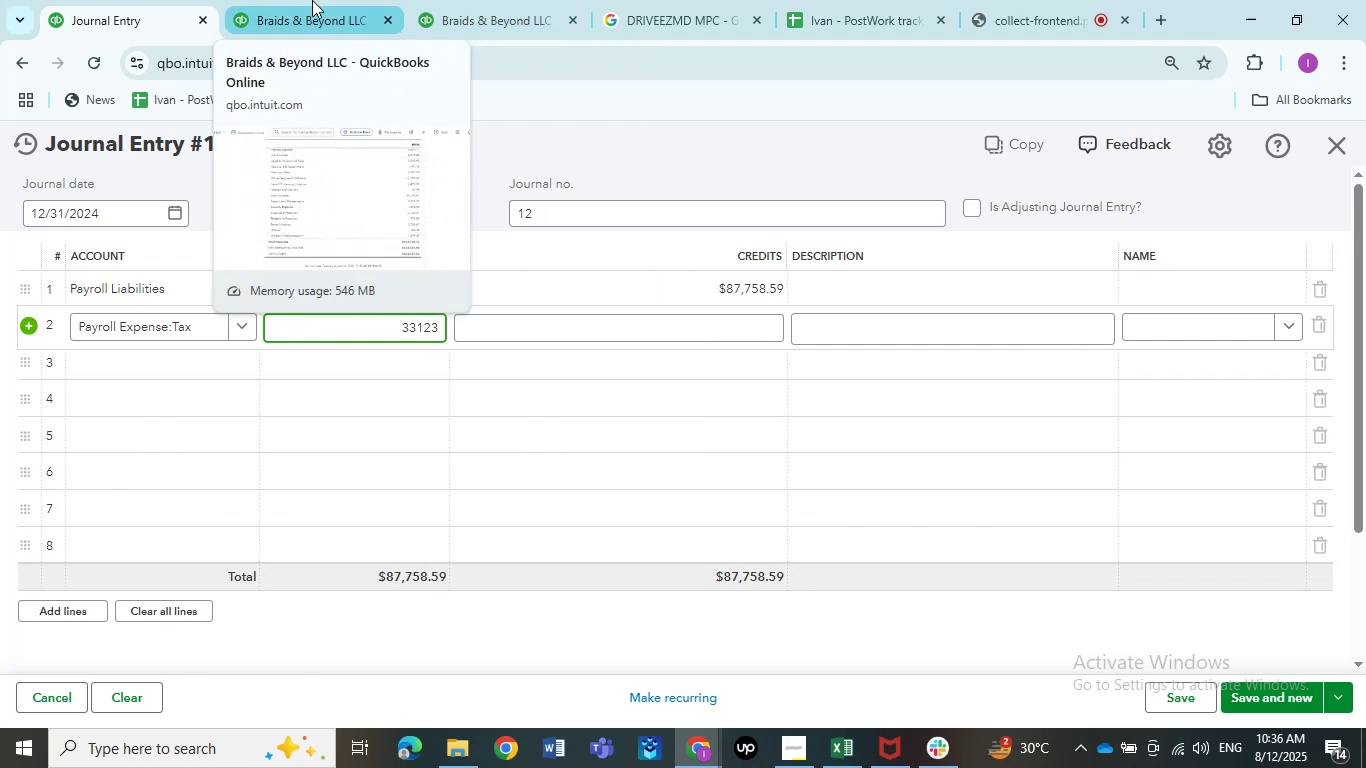 
left_click([312, 0])
 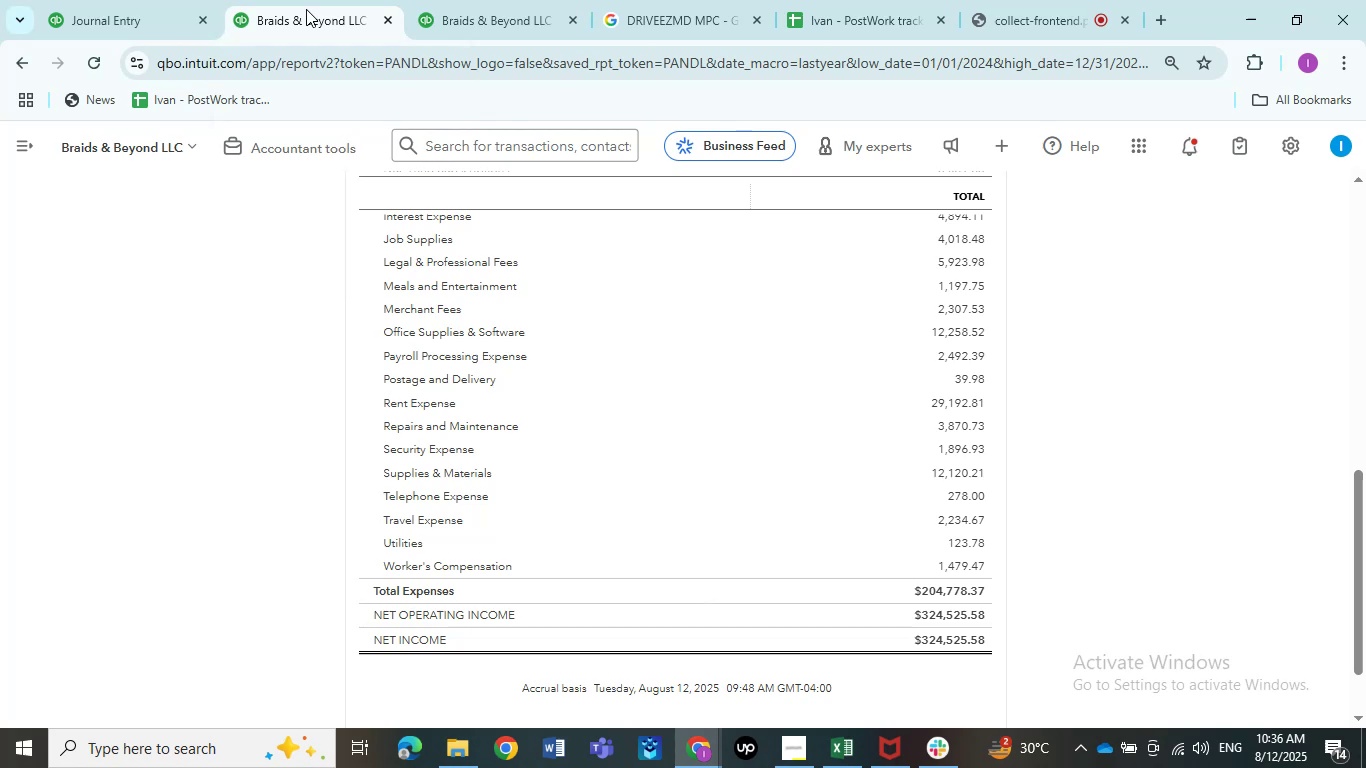 
wait(18.07)
 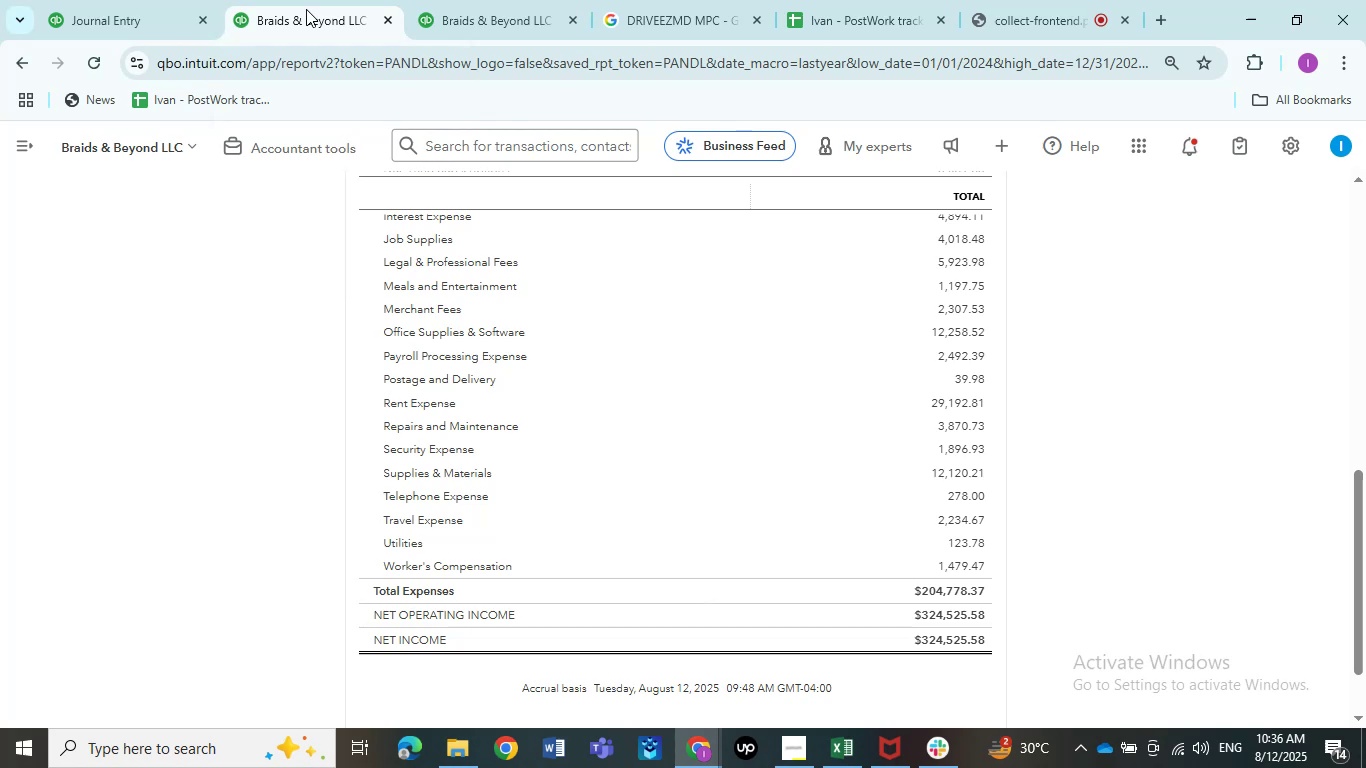 
left_click([109, 13])
 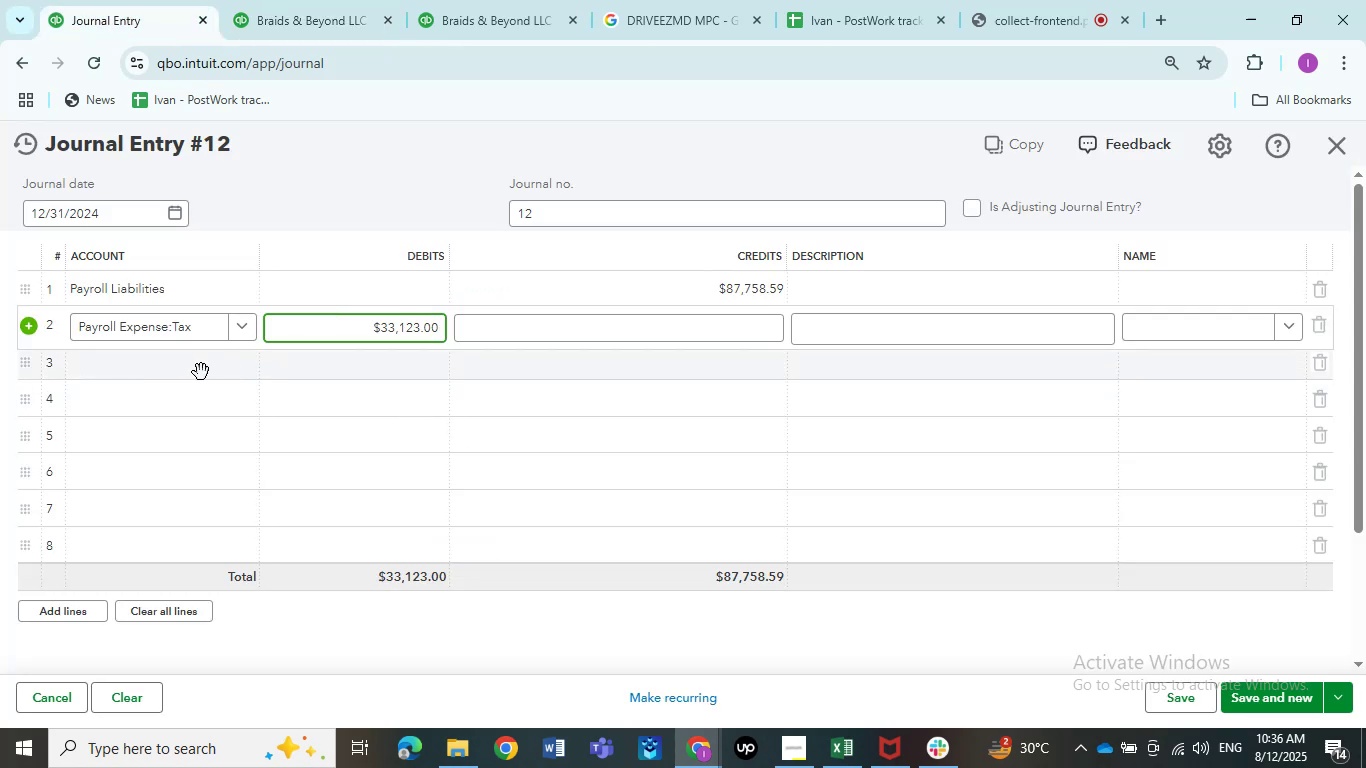 
left_click([197, 372])
 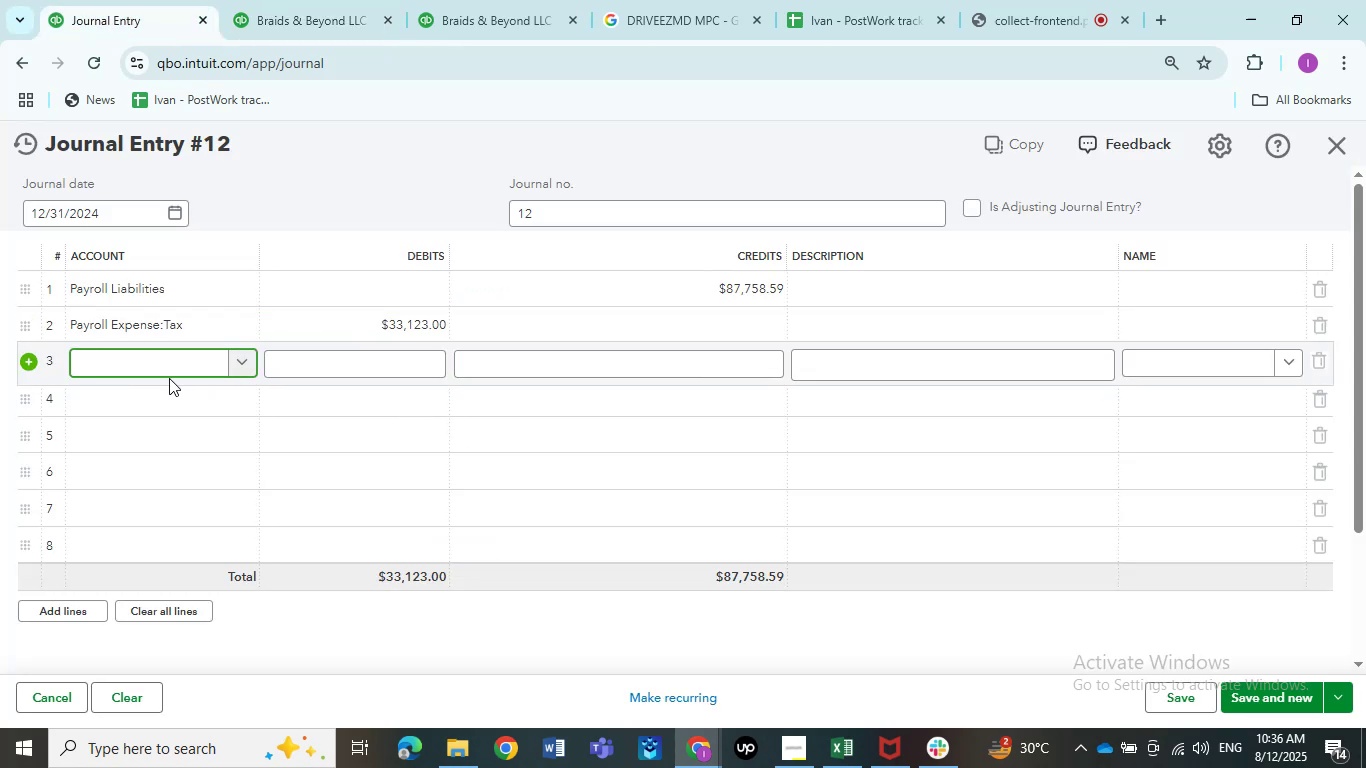 
type(off)
 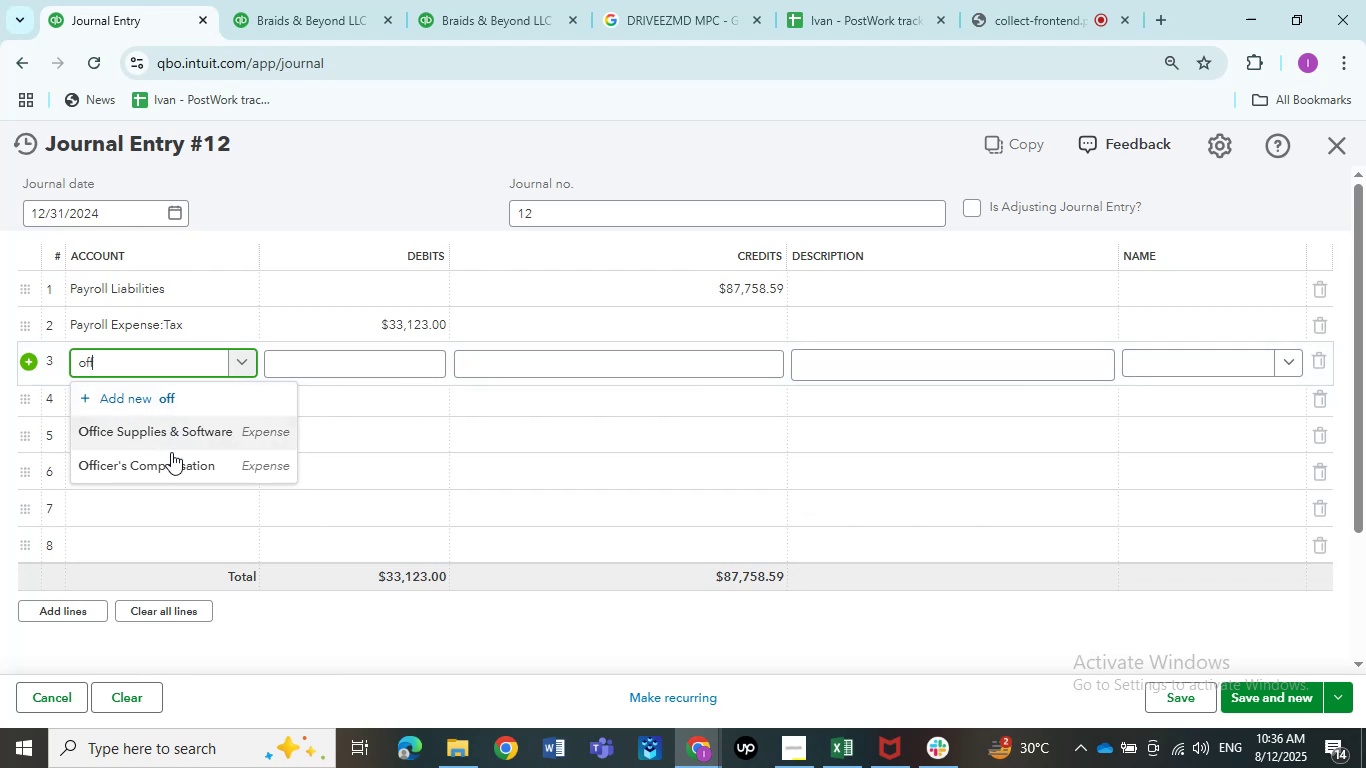 
left_click([171, 463])
 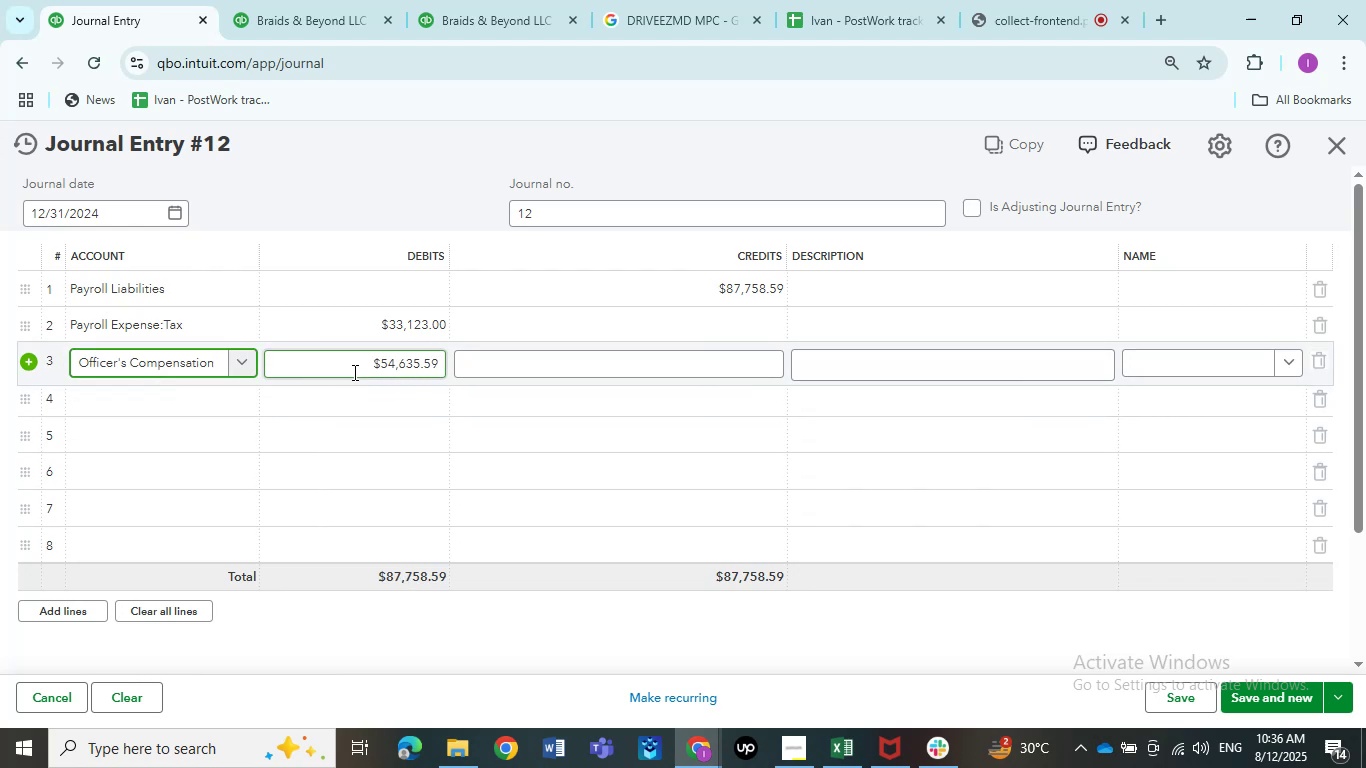 
left_click_drag(start_coordinate=[359, 369], to_coordinate=[457, 422])
 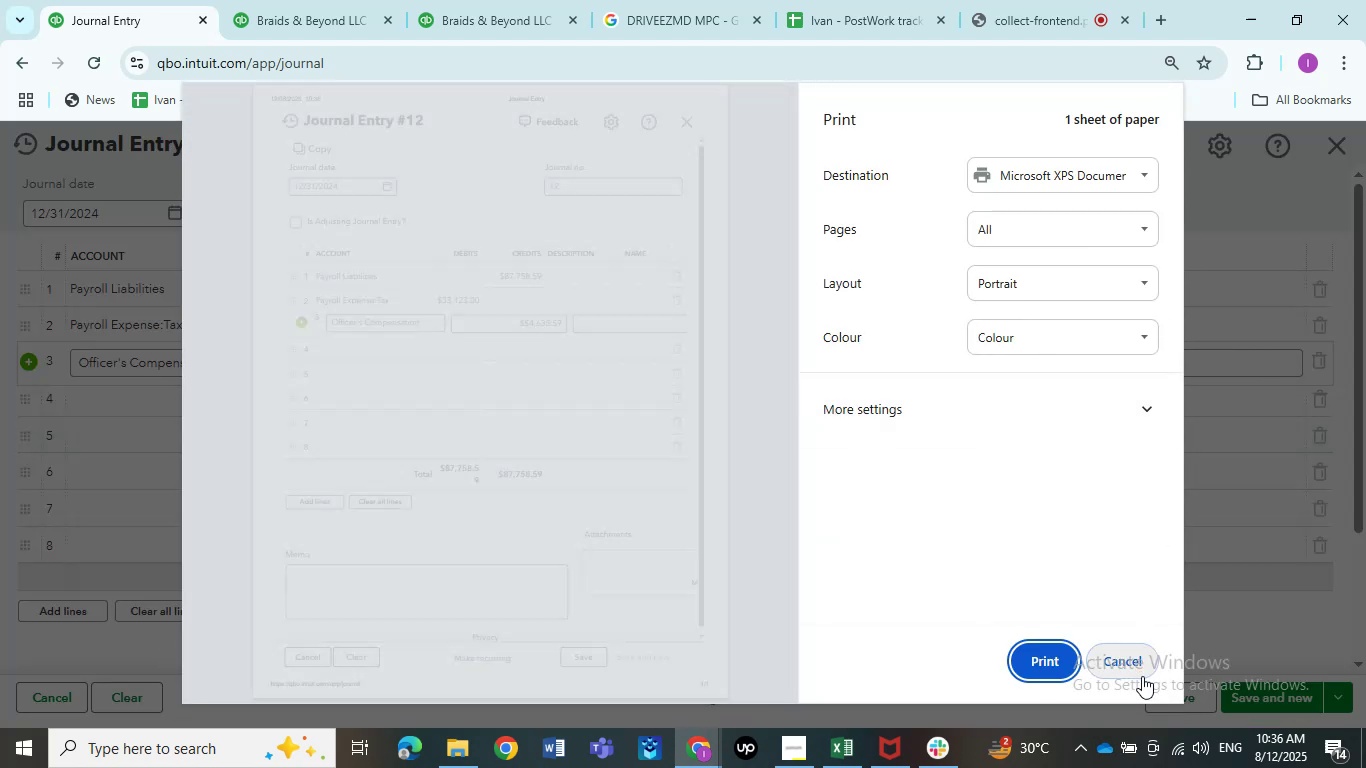 
left_click([479, 0])
 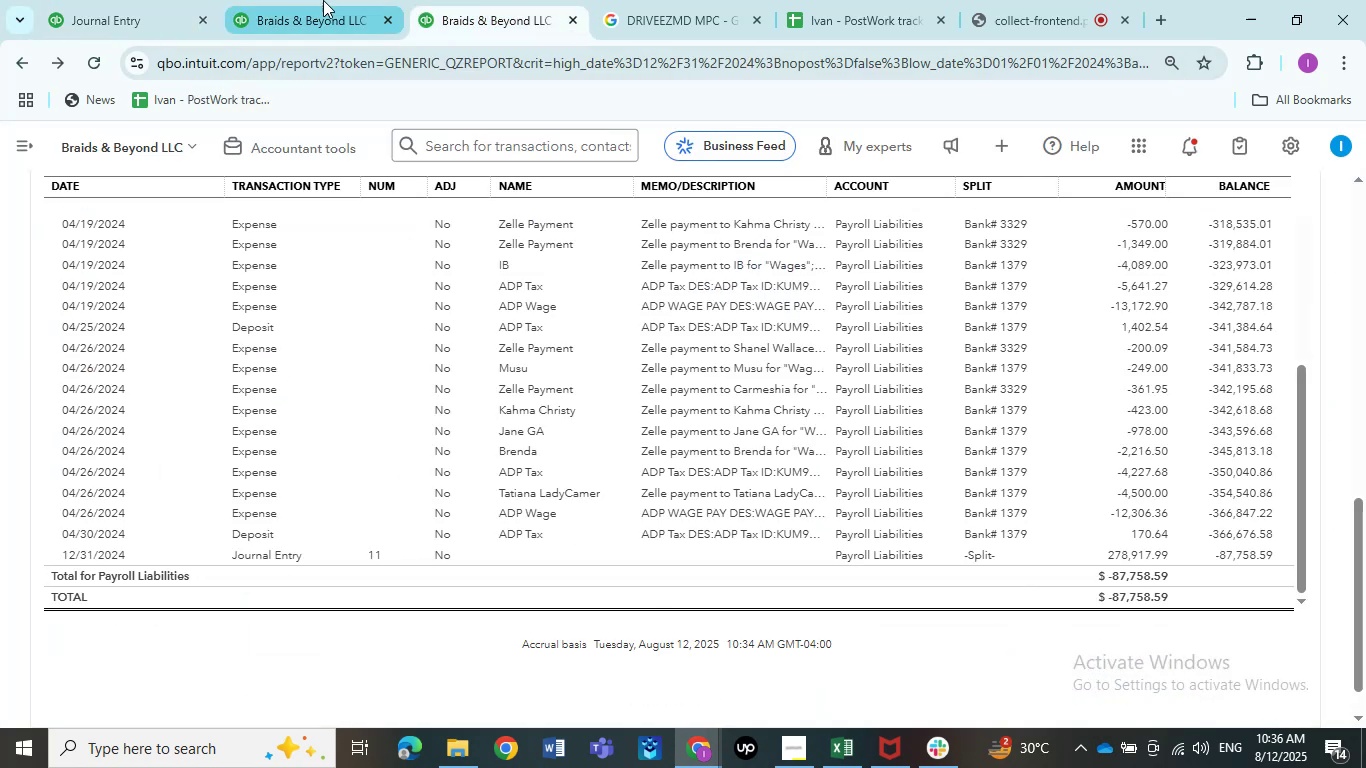 
left_click([323, 0])
 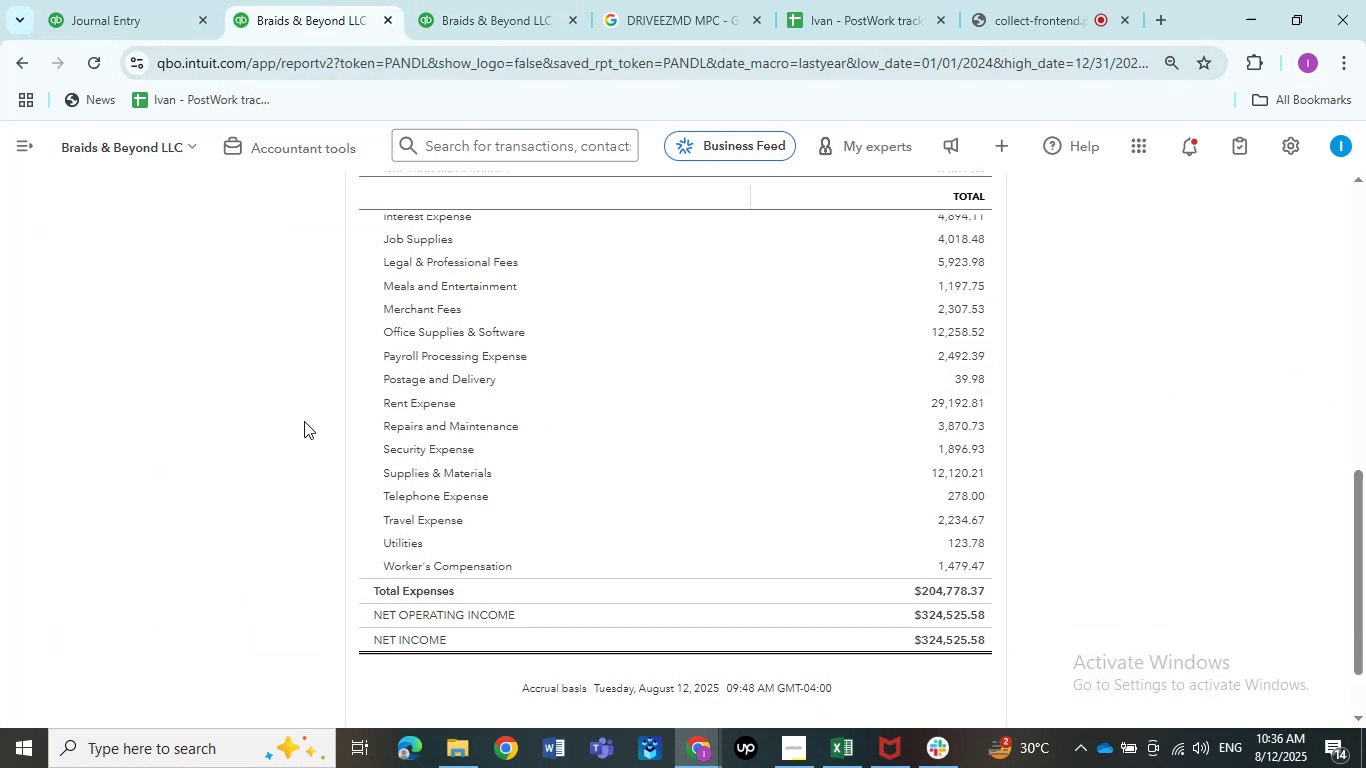 
scroll: coordinate [299, 420], scroll_direction: up, amount: 1.0
 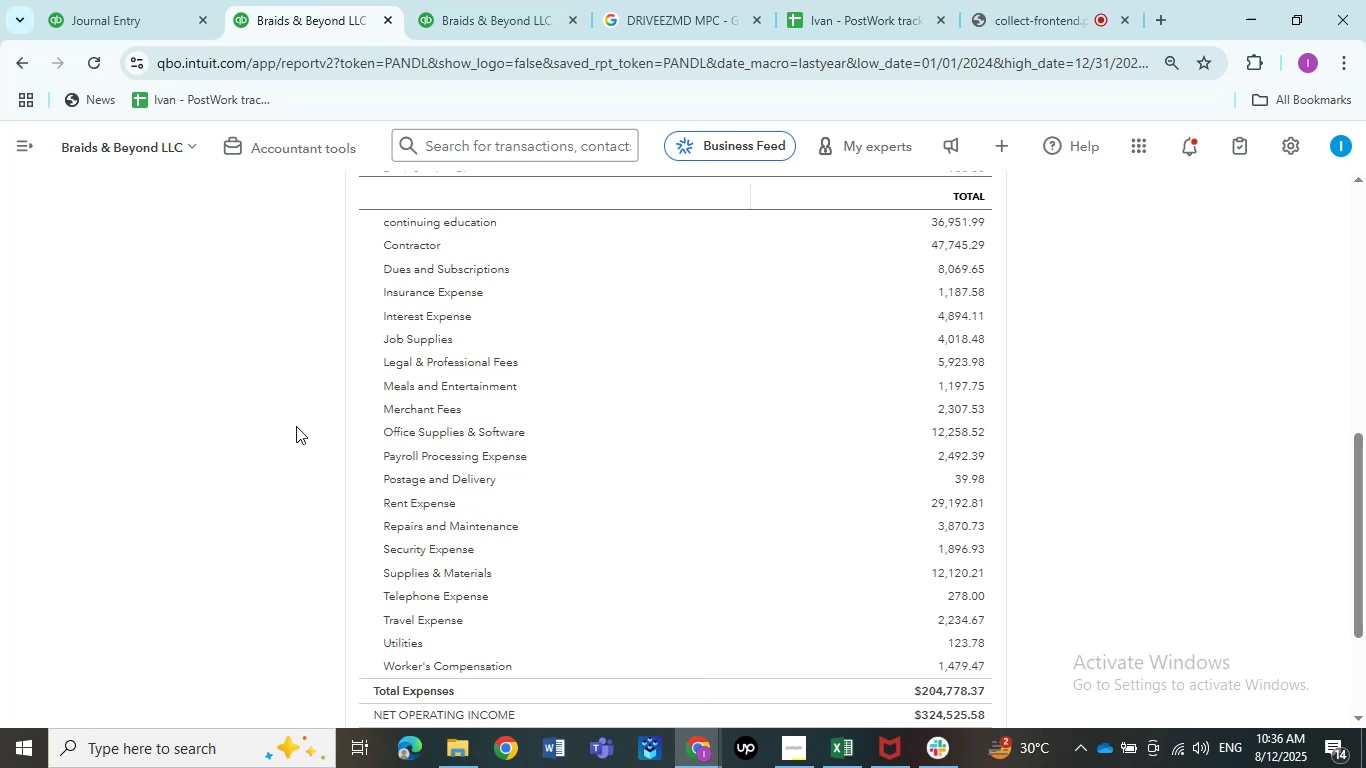 
scroll: coordinate [296, 426], scroll_direction: down, amount: 1.0
 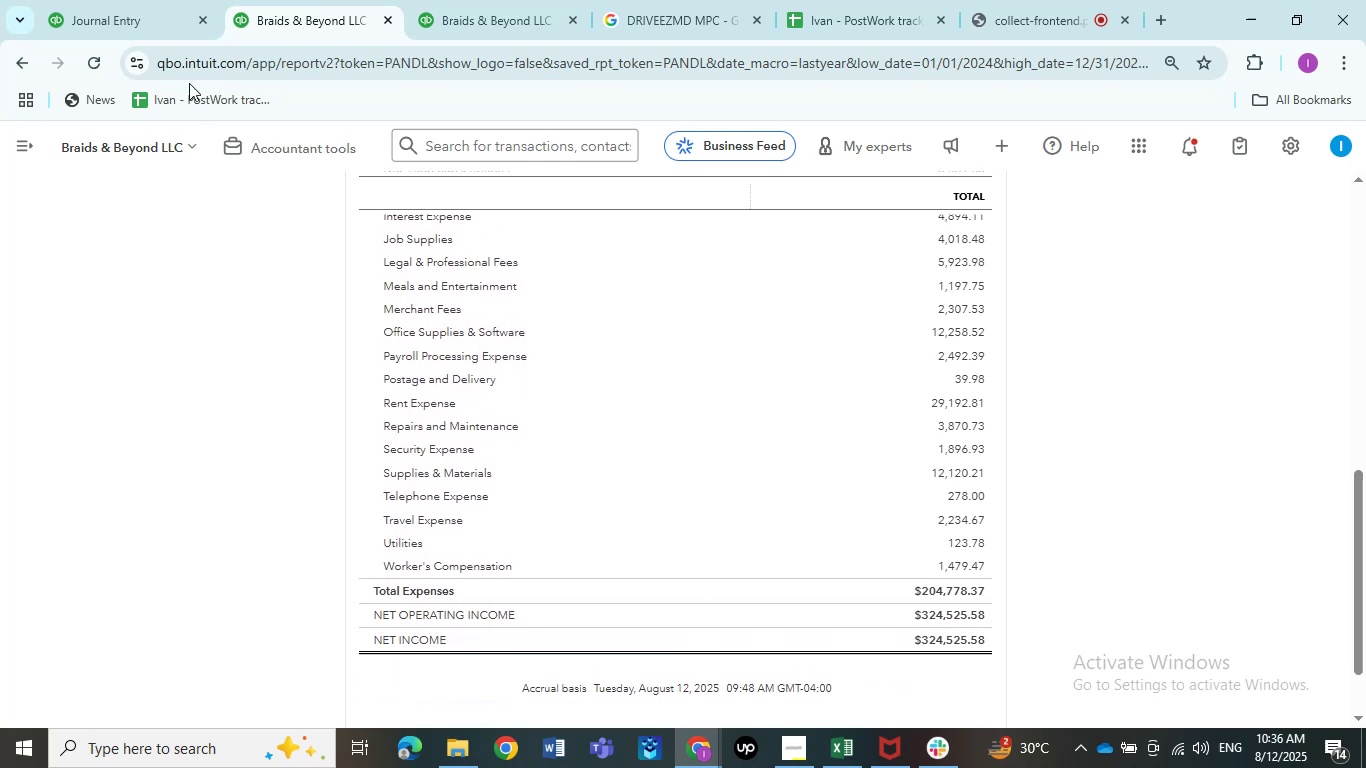 
left_click([165, 8])
 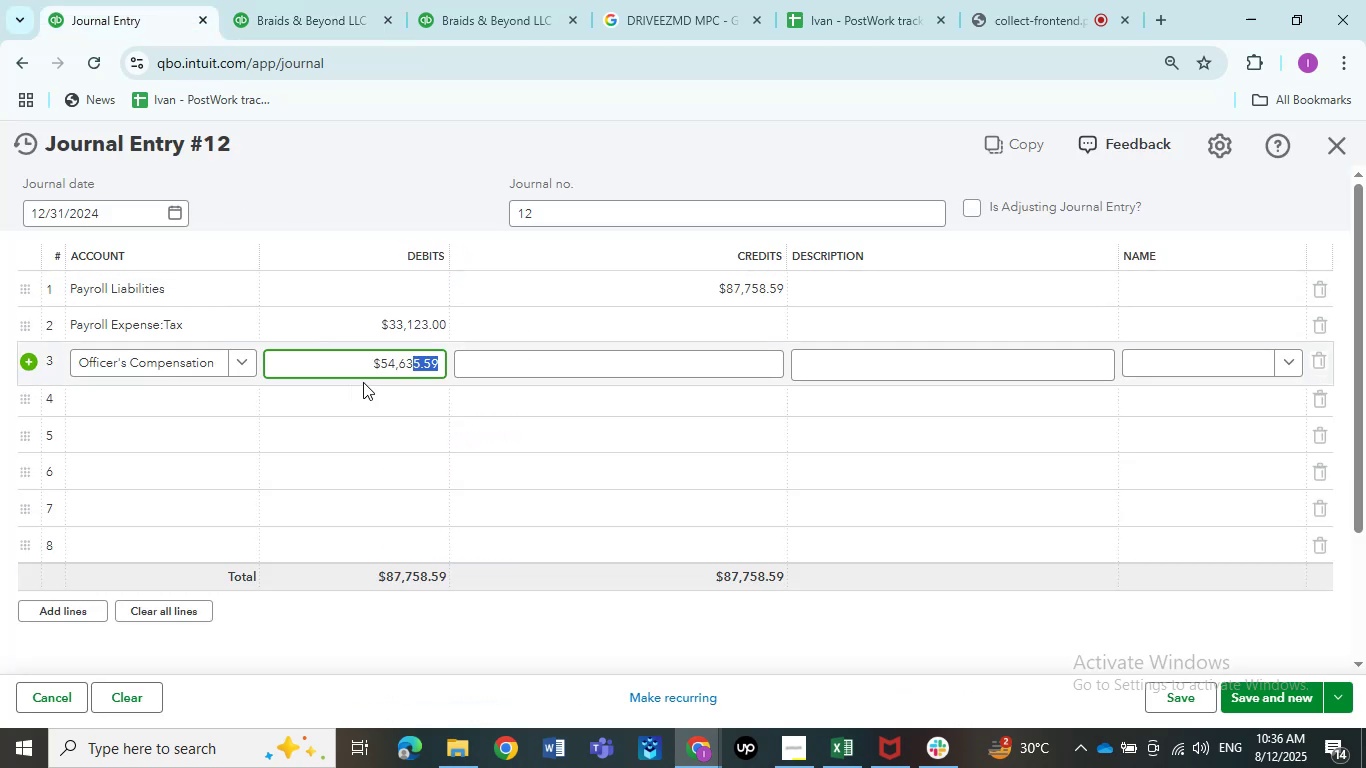 
left_click_drag(start_coordinate=[360, 364], to_coordinate=[519, 367])
 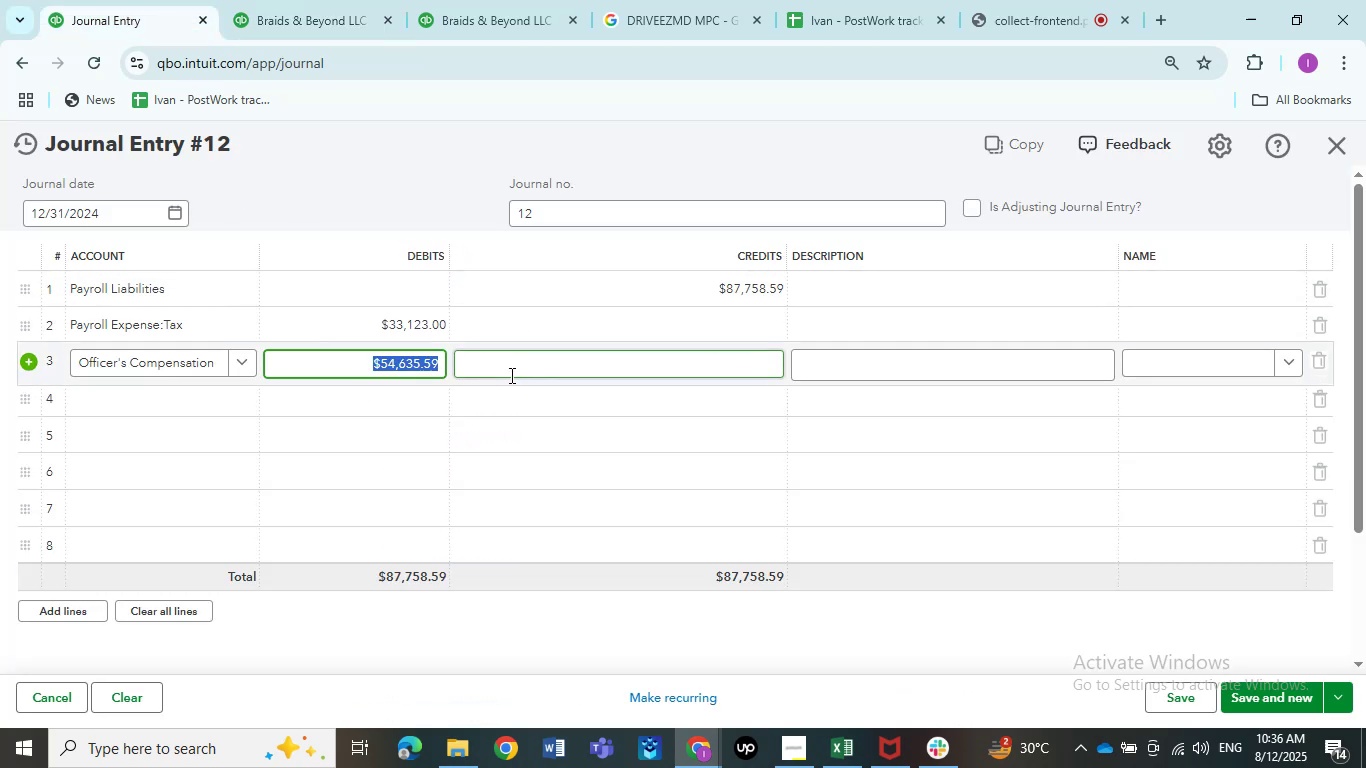 
key(Numpad1)
 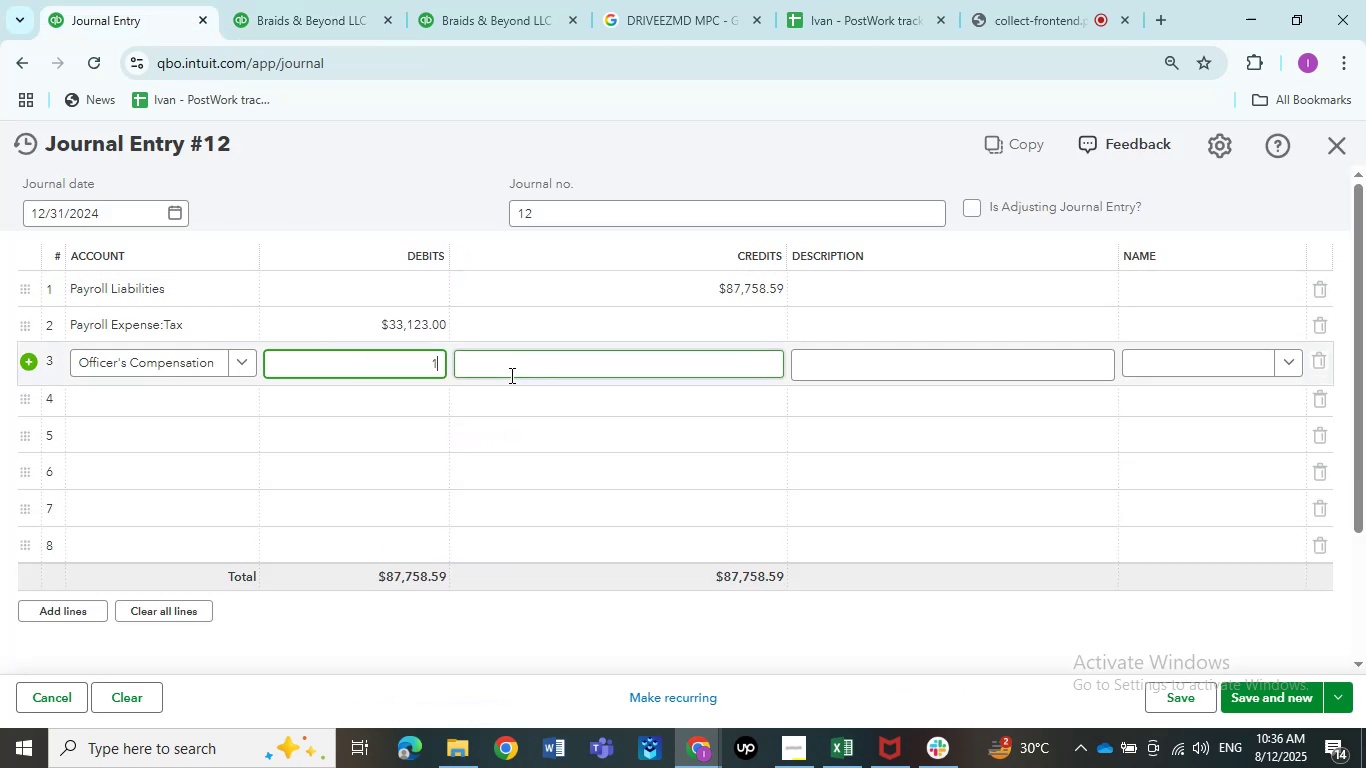 
key(Numpad4)
 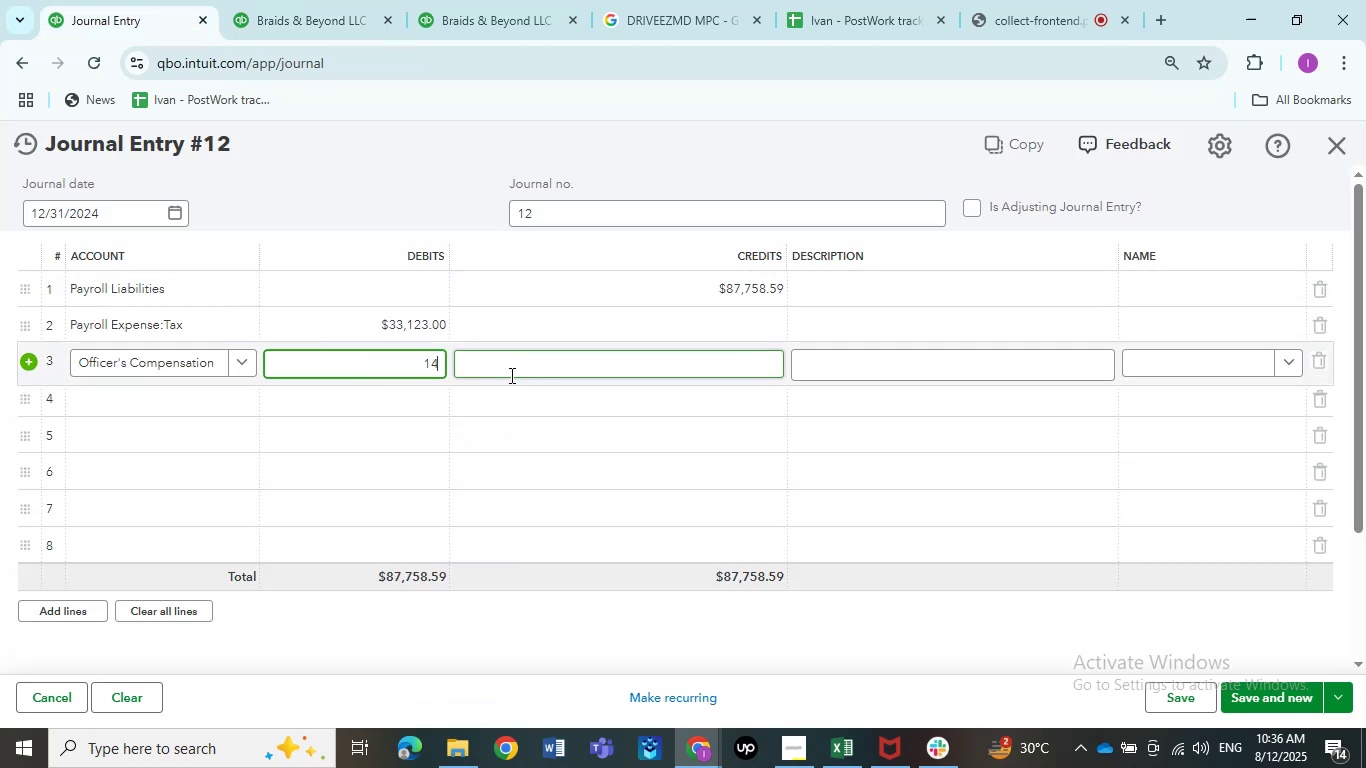 
key(Numpad7)
 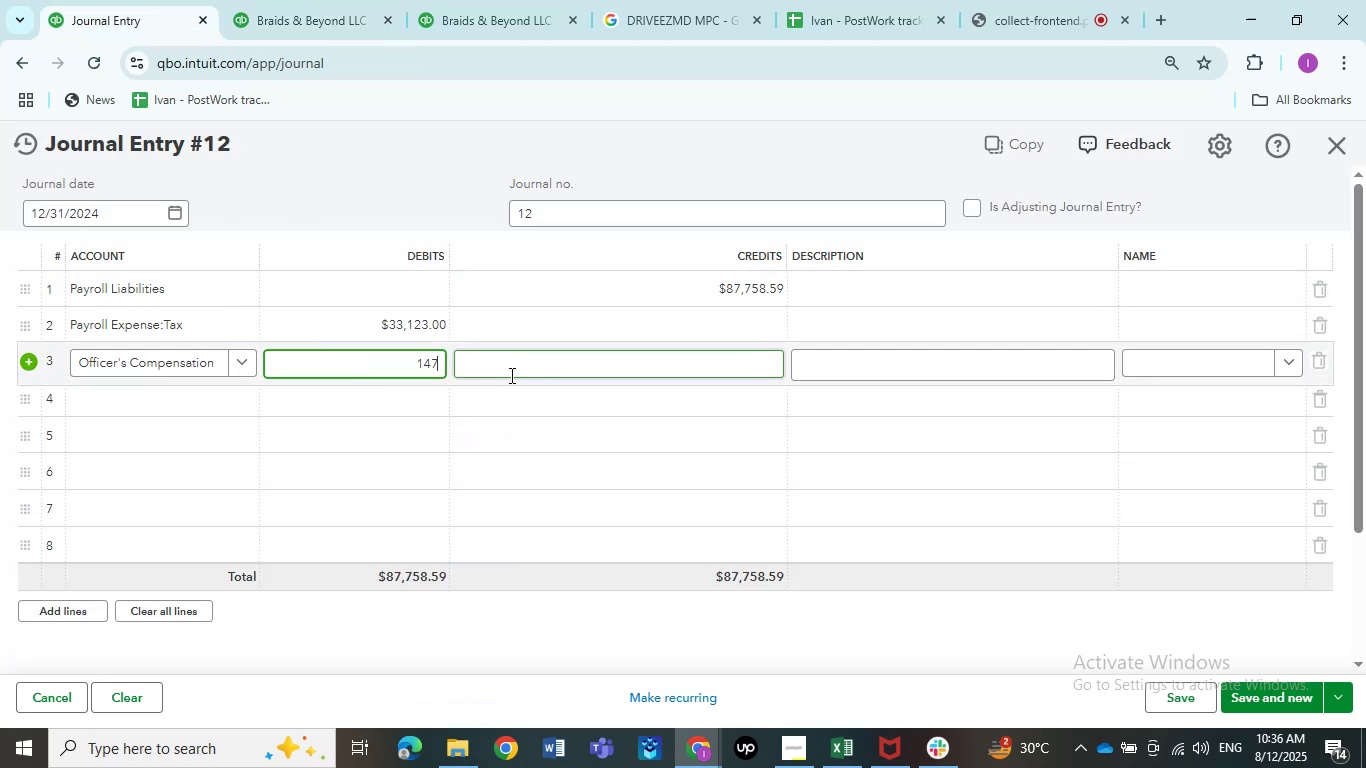 
key(Numpad9)
 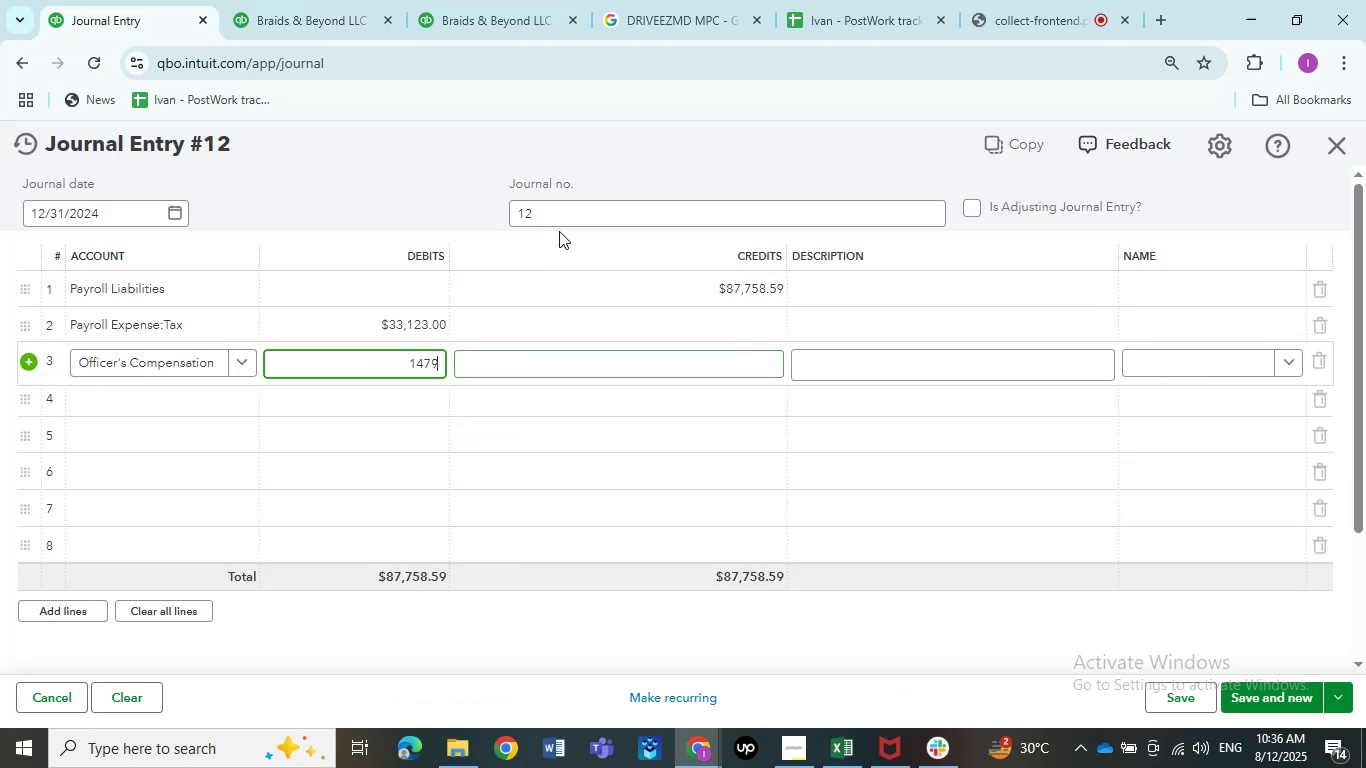 
mouse_move([398, -7])
 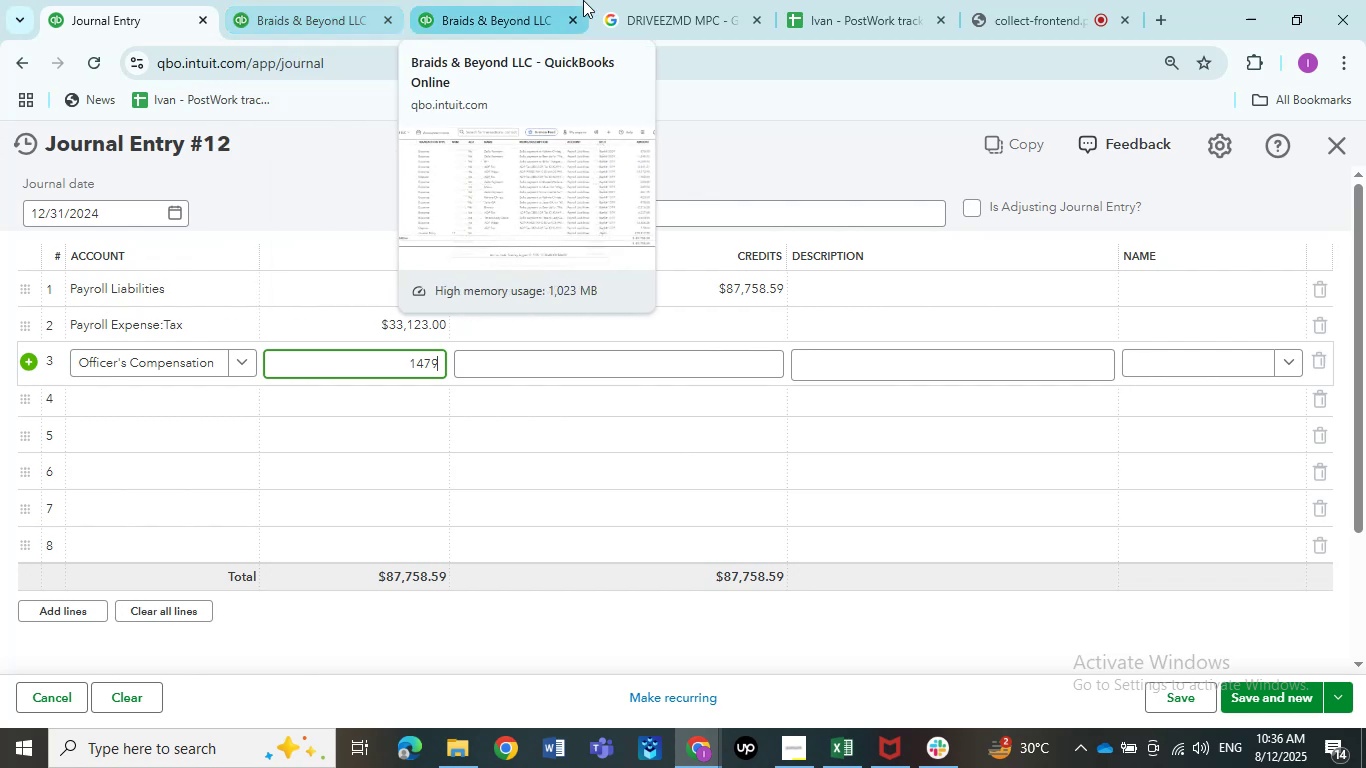 
left_click([583, 0])
 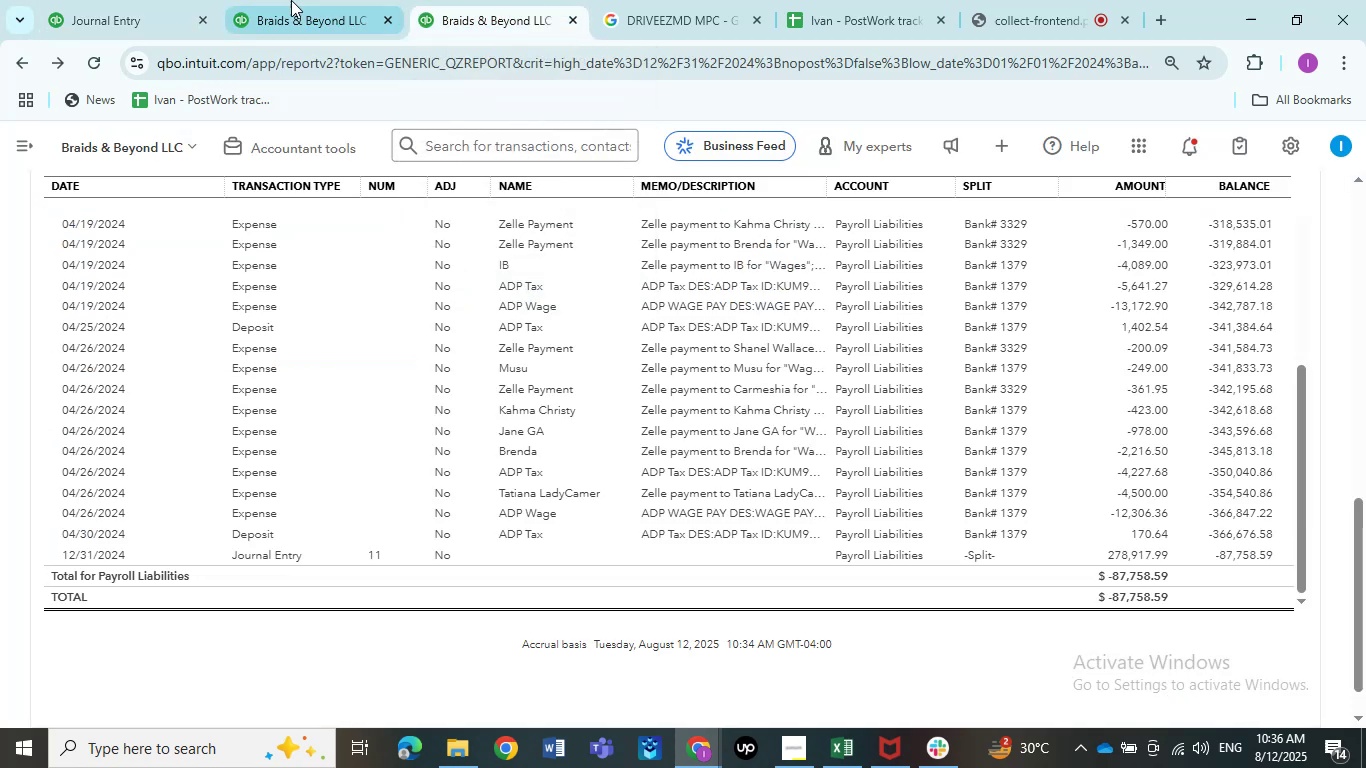 
left_click([291, 0])
 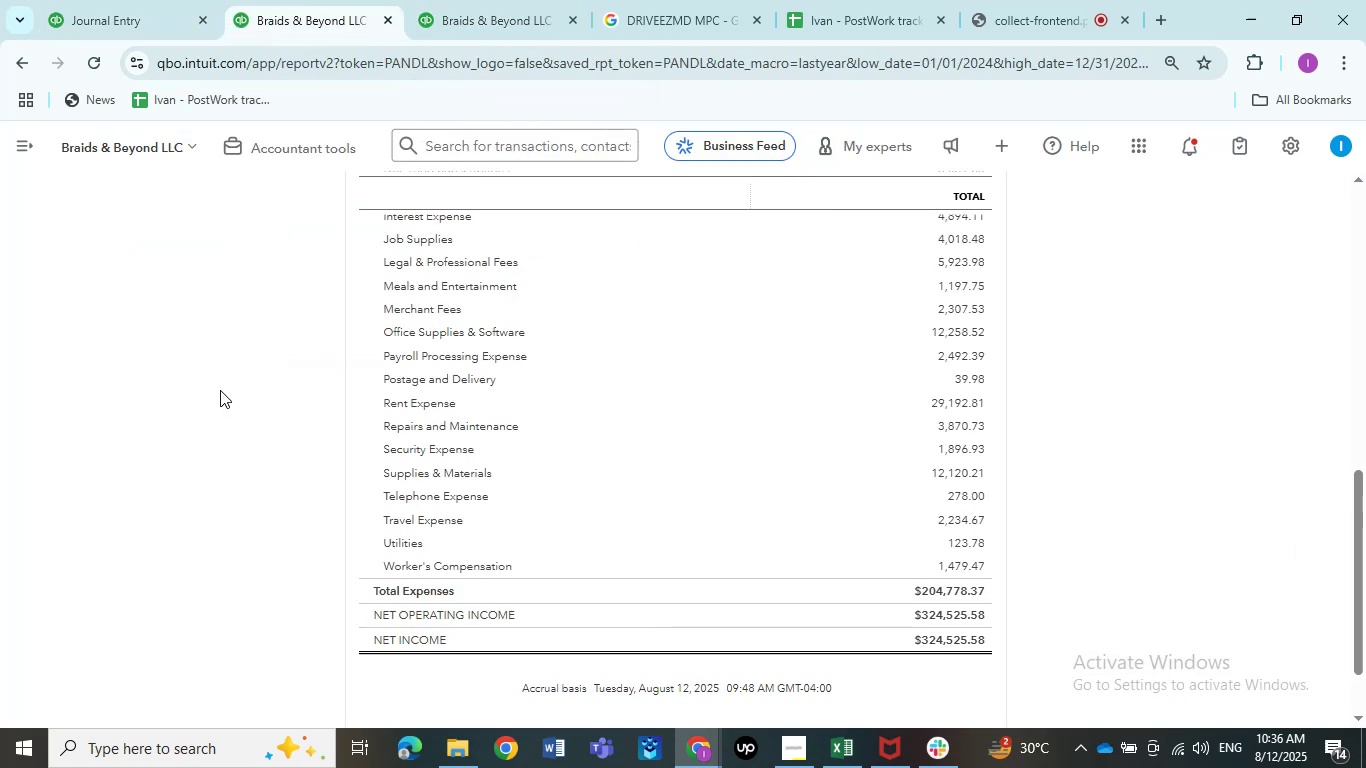 
left_click([121, 33])
 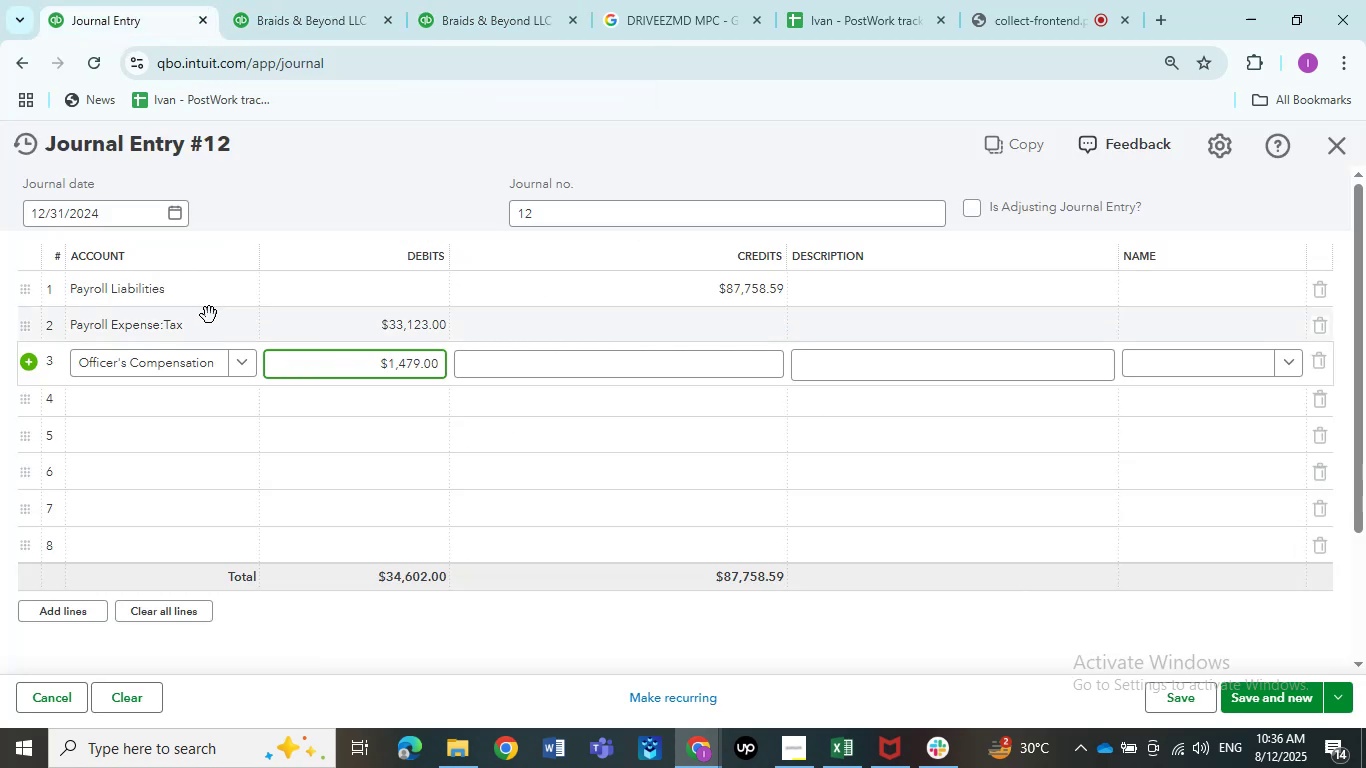 
hold_key(key=Backspace, duration=0.96)
 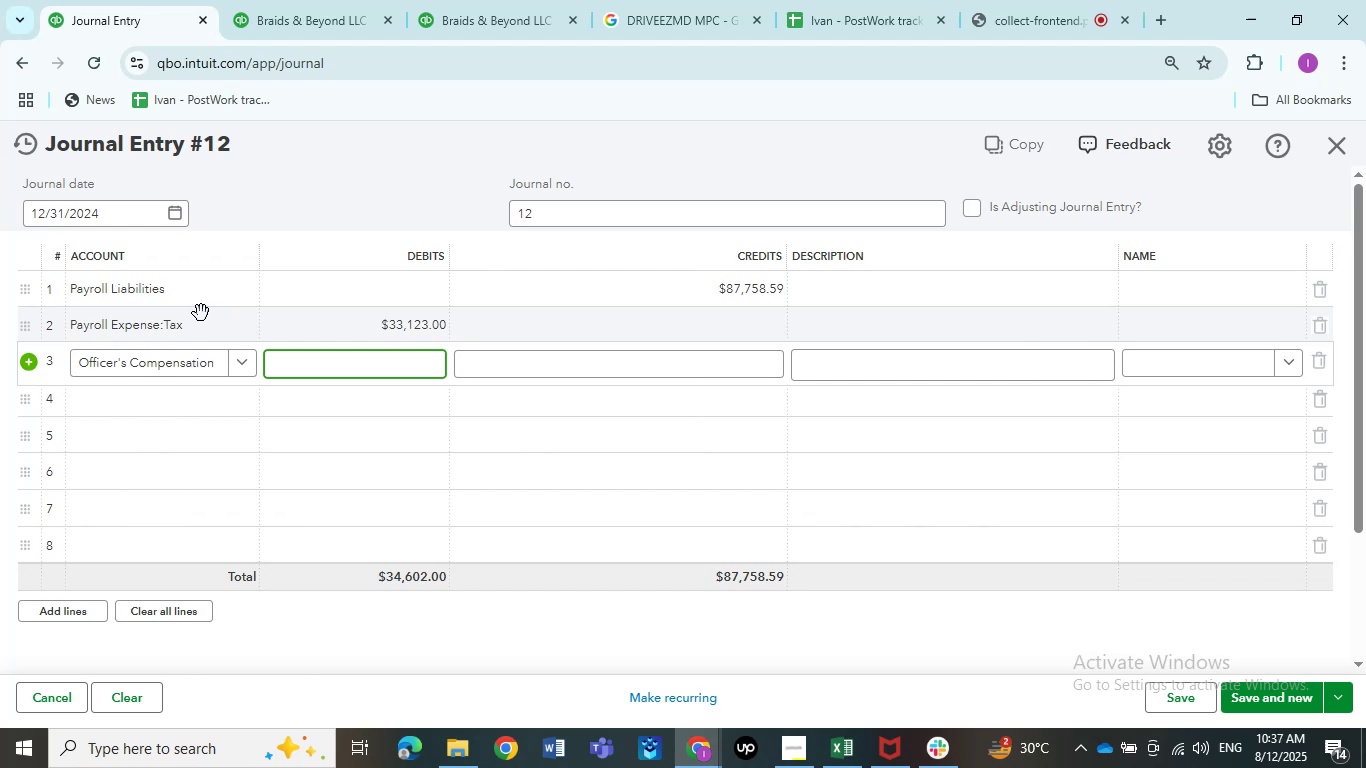 
wait(7.94)
 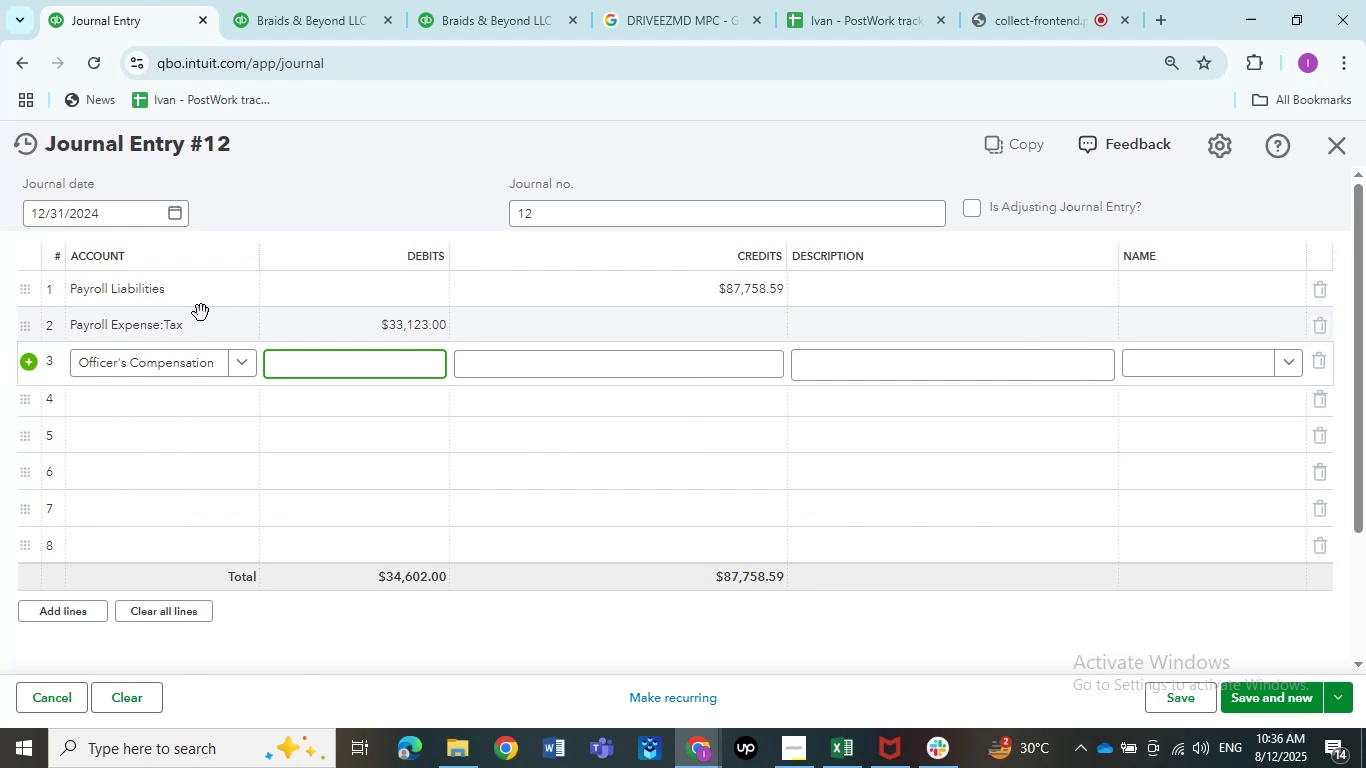 
key(Numpad1)
 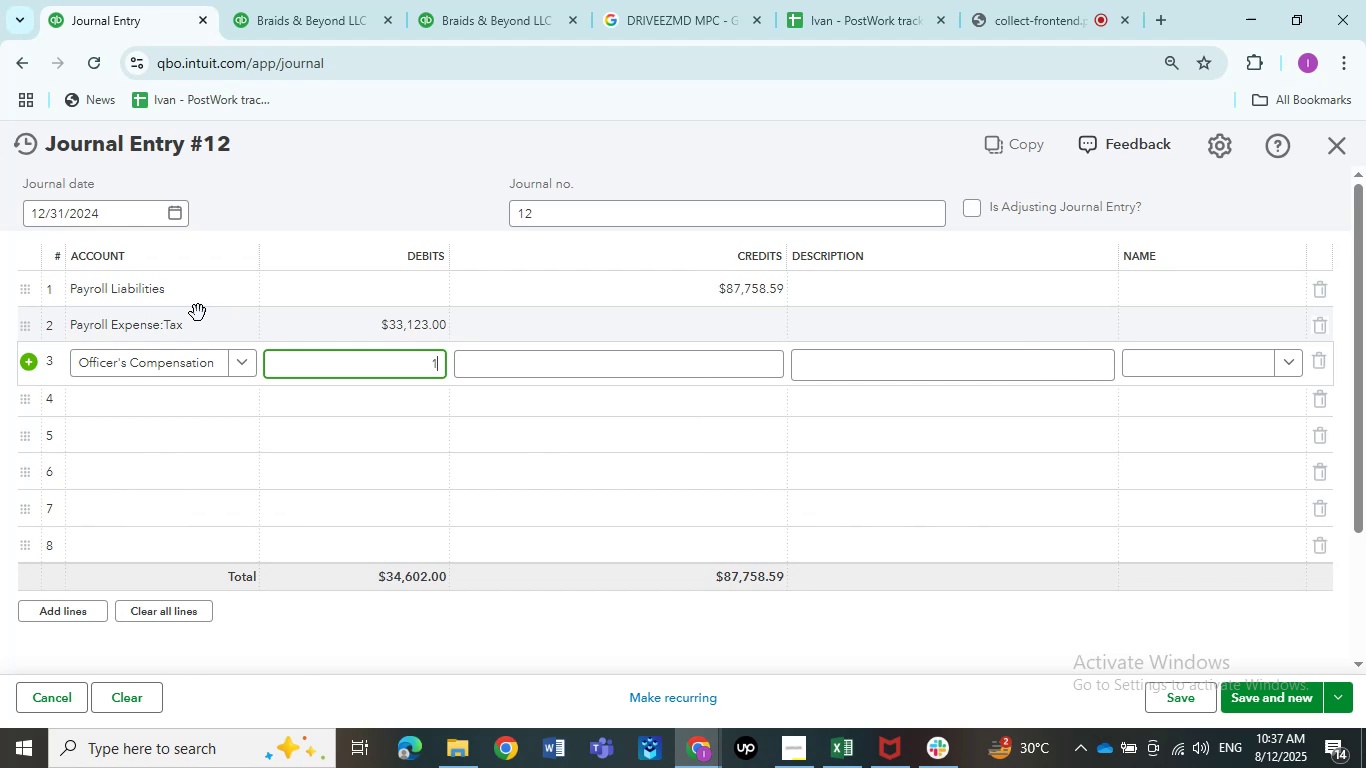 
key(Numpad6)
 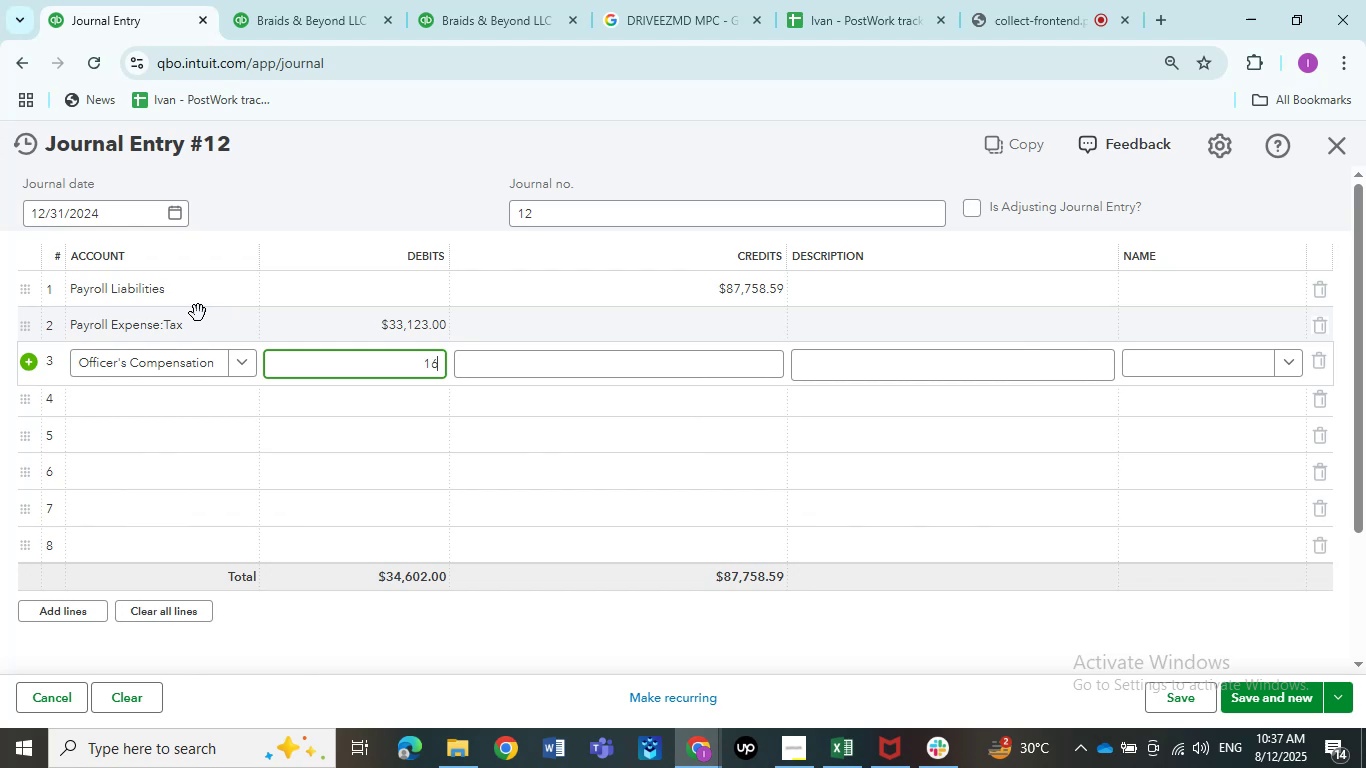 
key(Numpad7)
 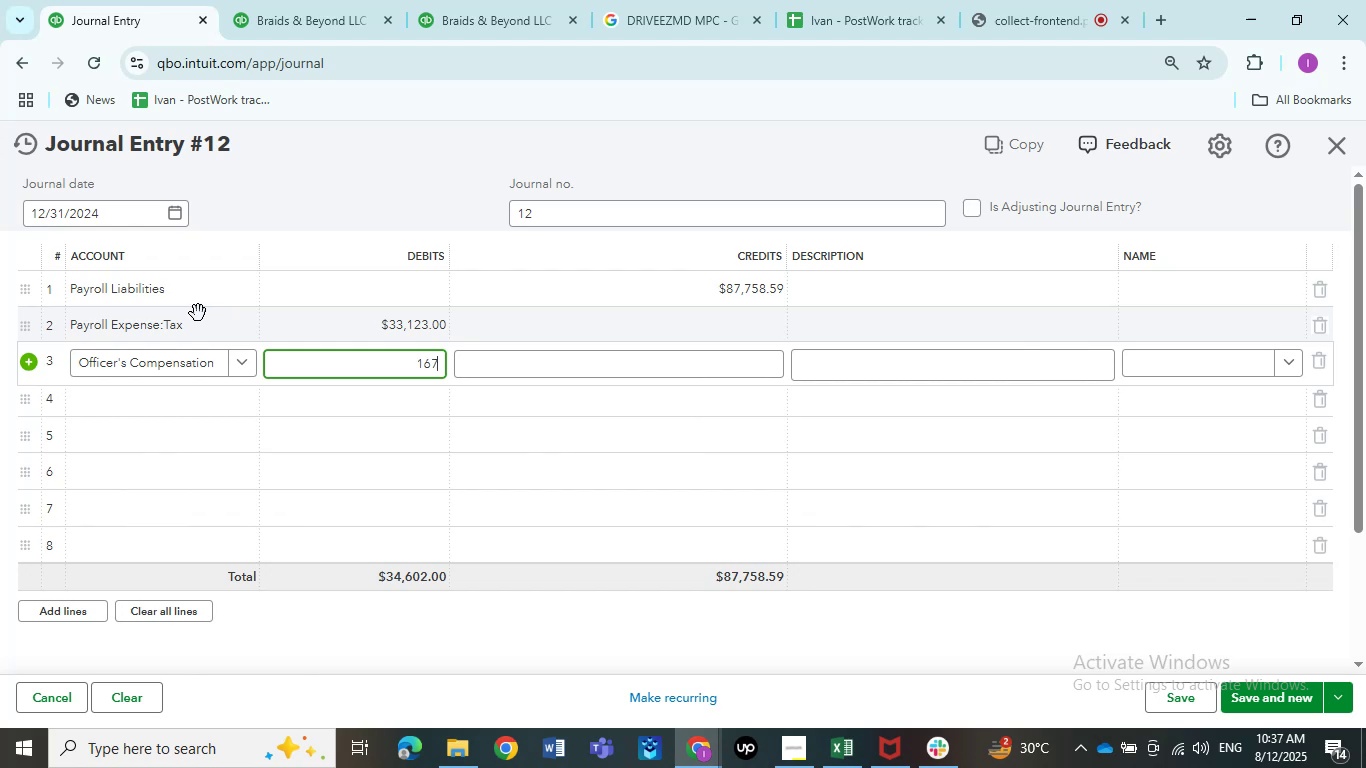 
key(Numpad5)
 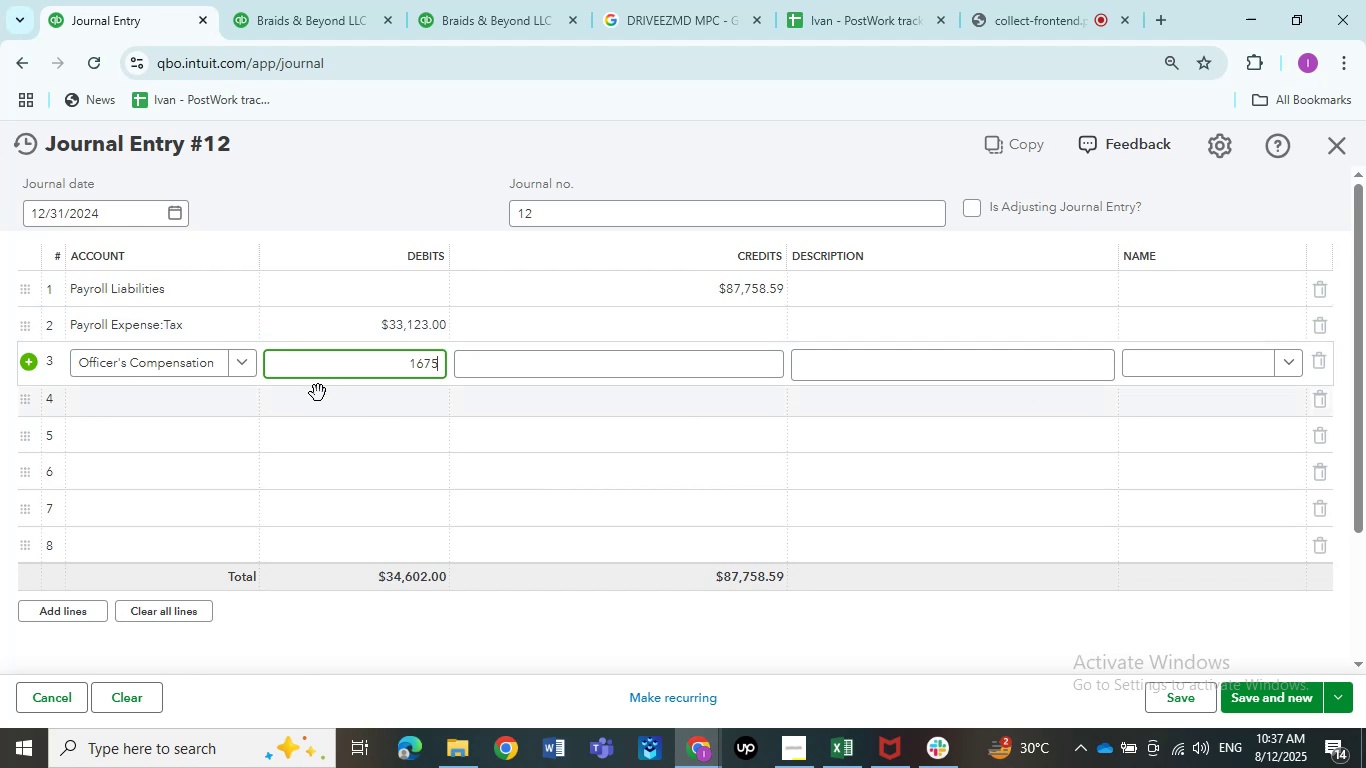 
wait(7.72)
 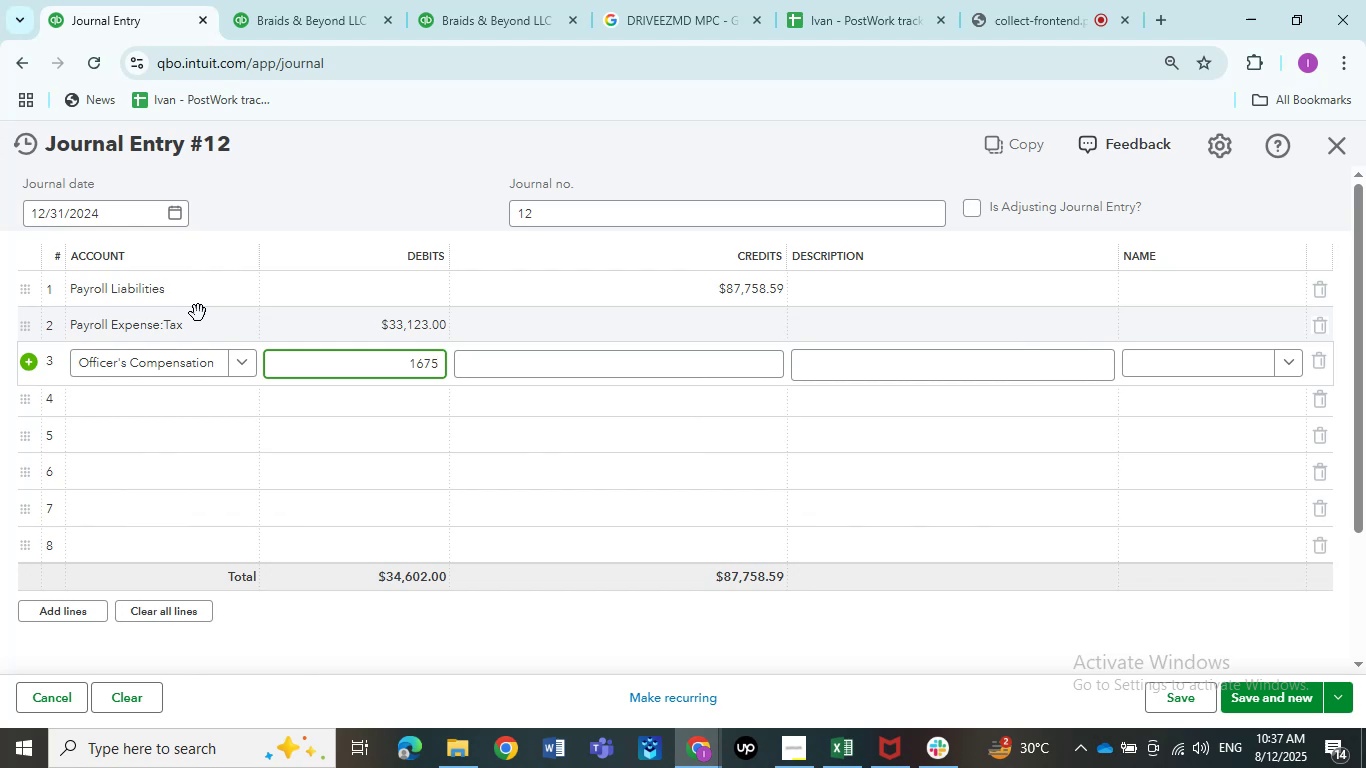 
left_click([200, 404])
 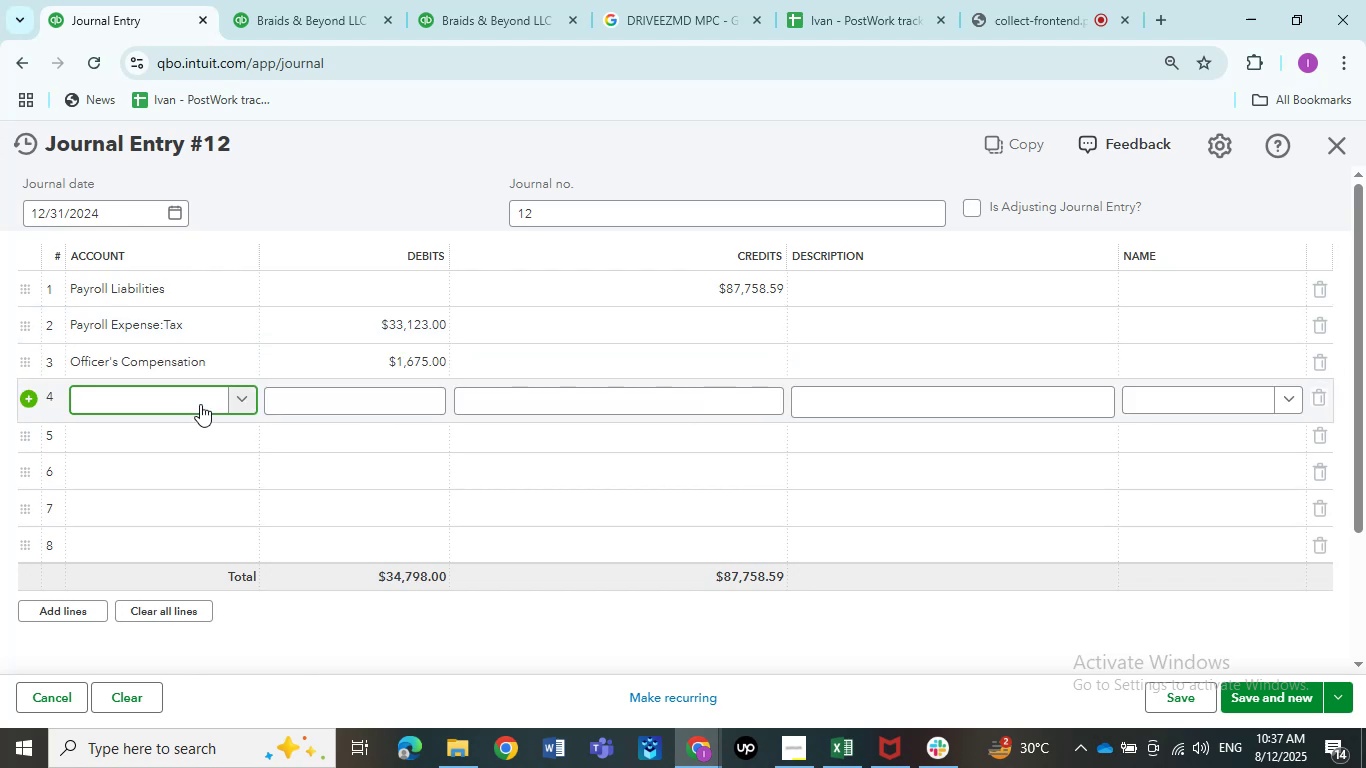 
type(salar)
 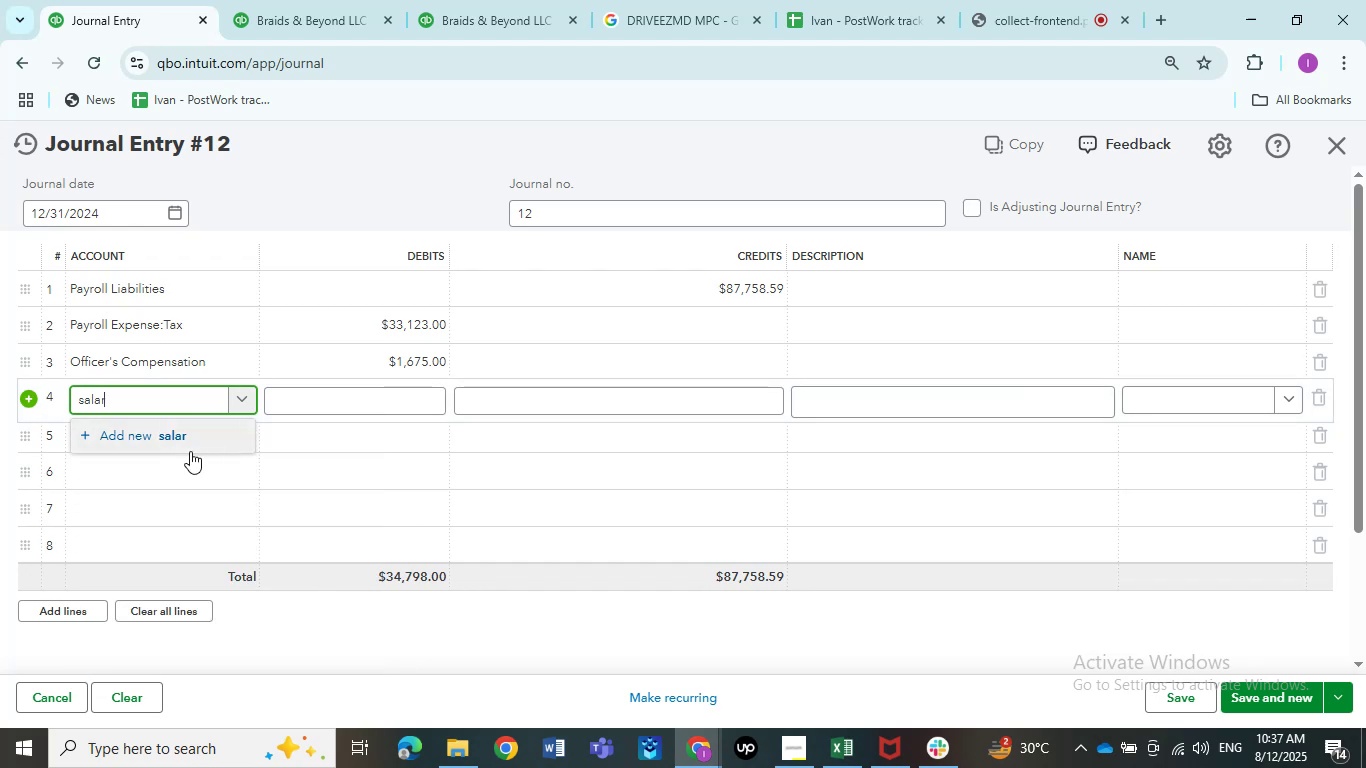 
type(ies & )
 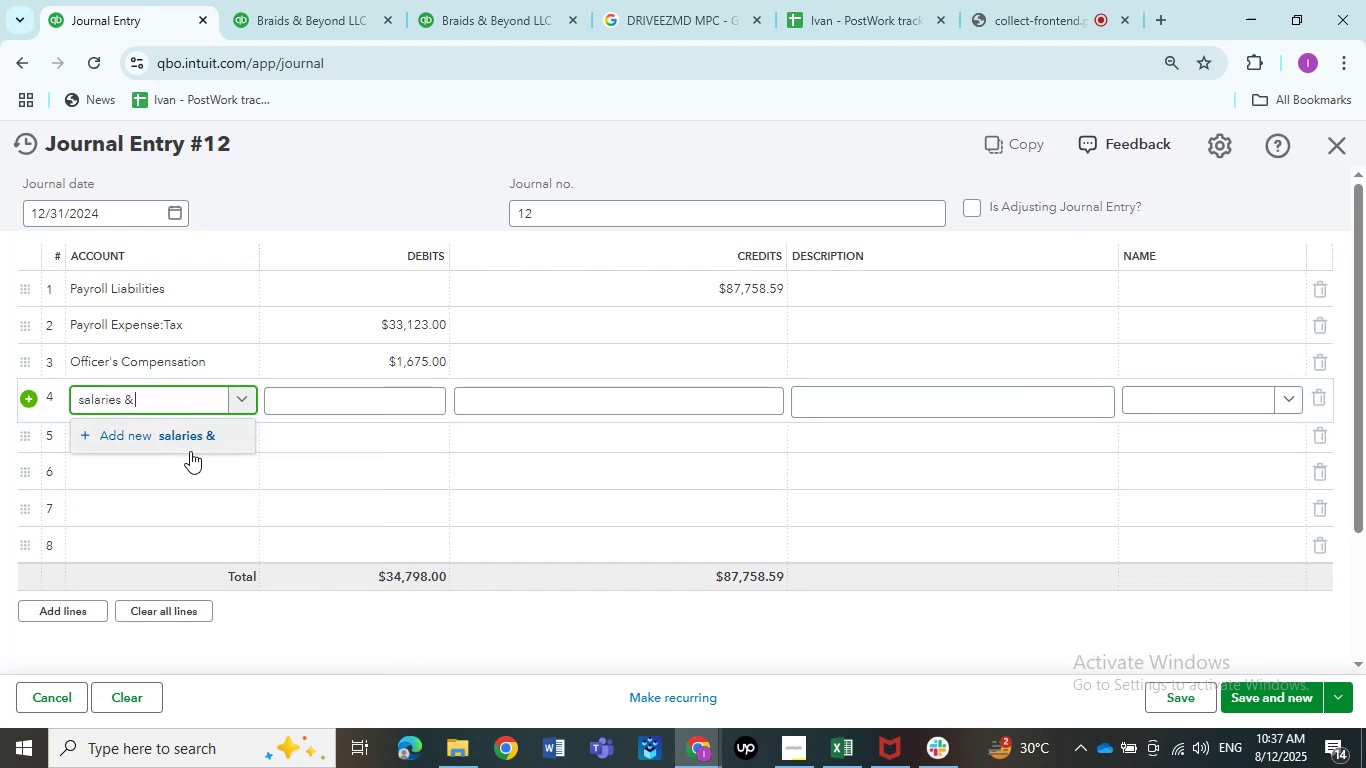 
type(WA)
key(Backspace)
type(ages)
 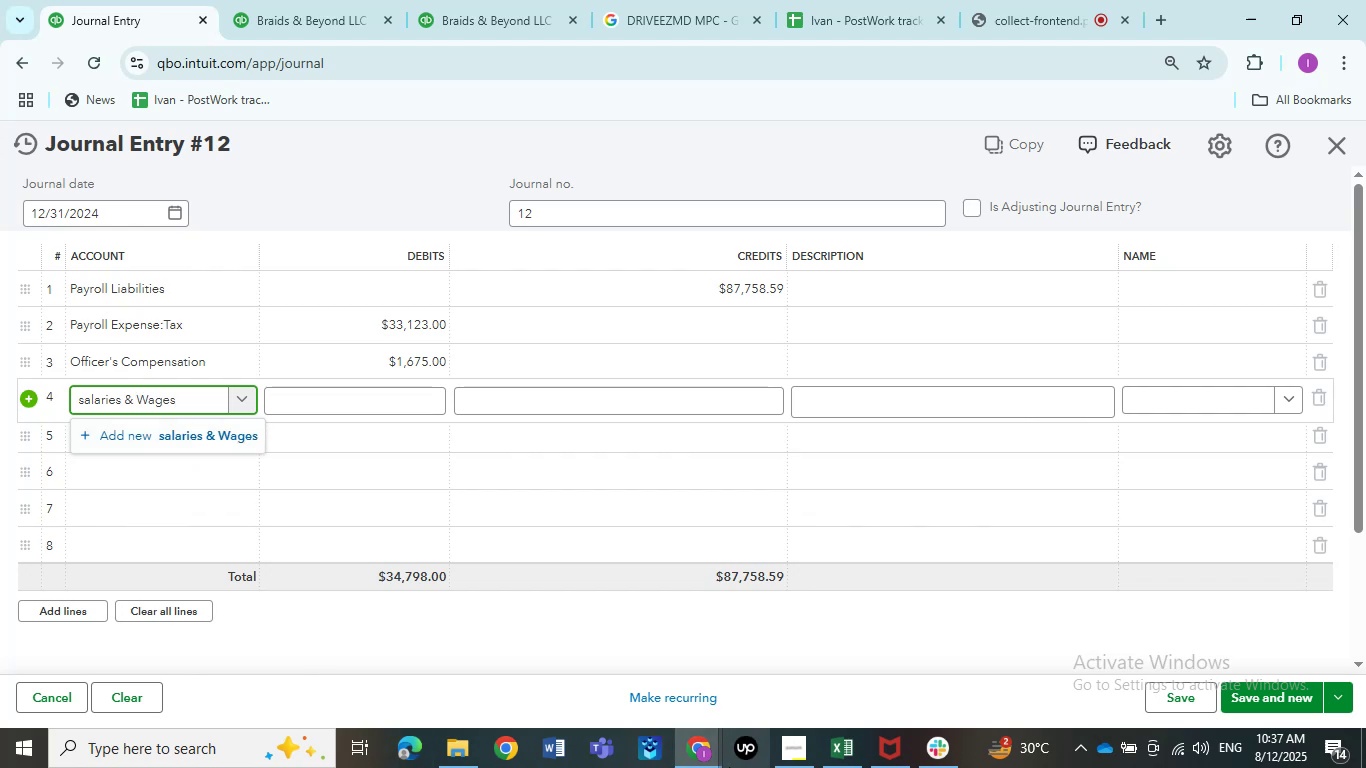 
hold_key(key=ArrowLeft, duration=0.92)
 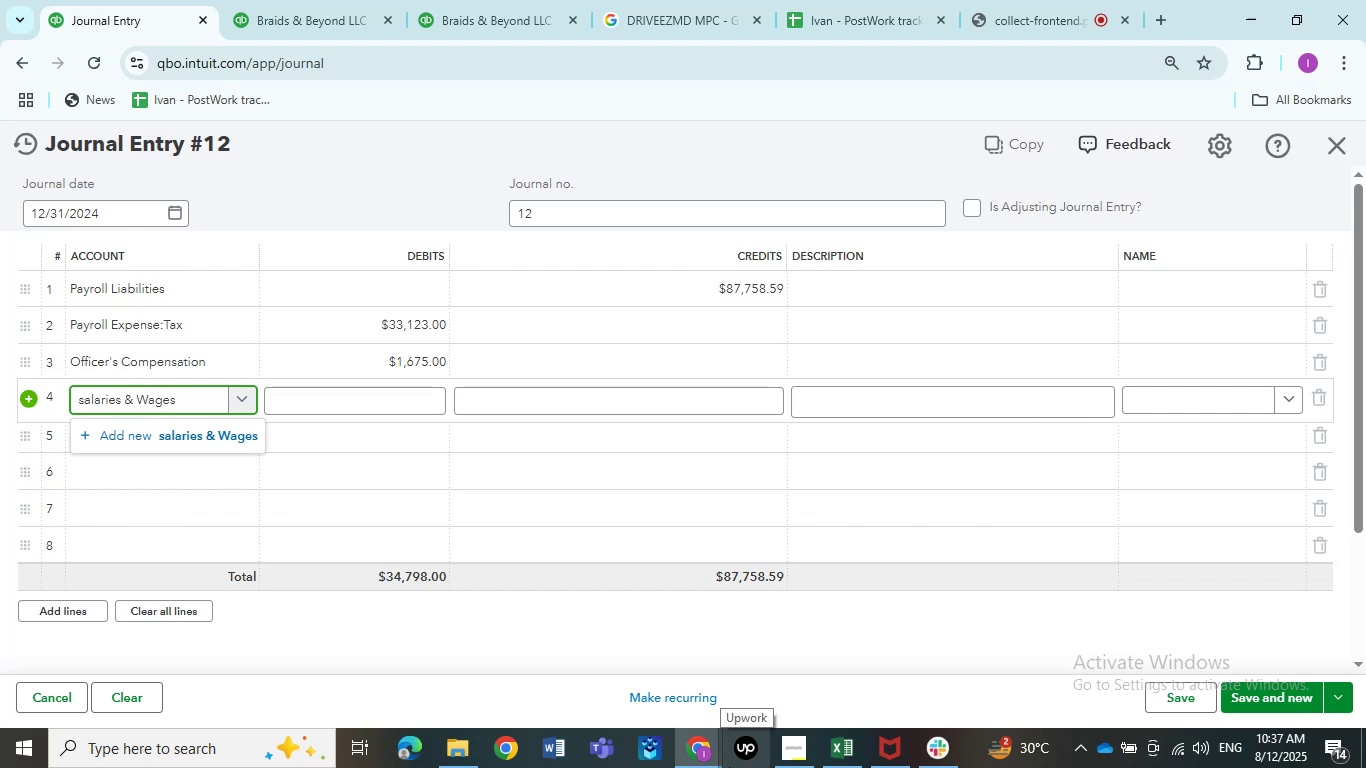 
key(ArrowLeft)
 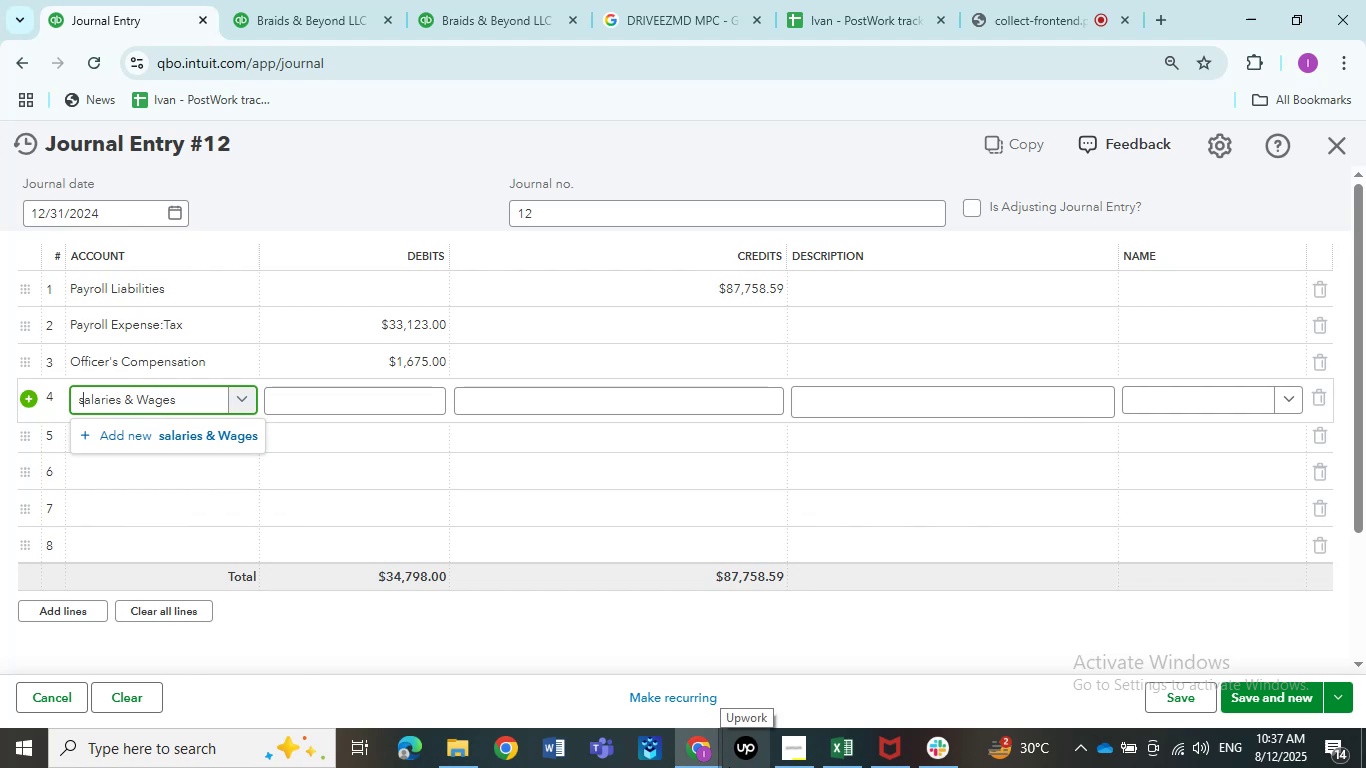 
key(Backspace)
 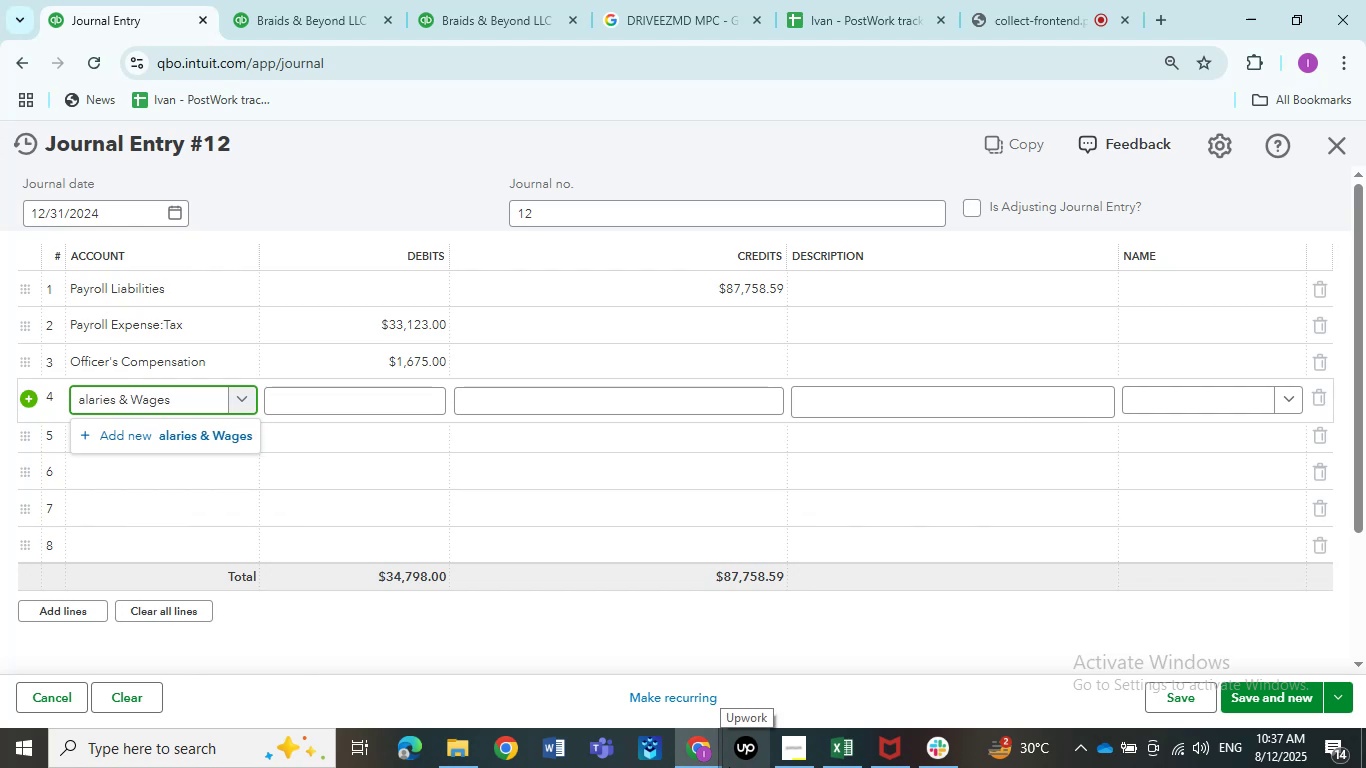 
key(Shift+S)
 